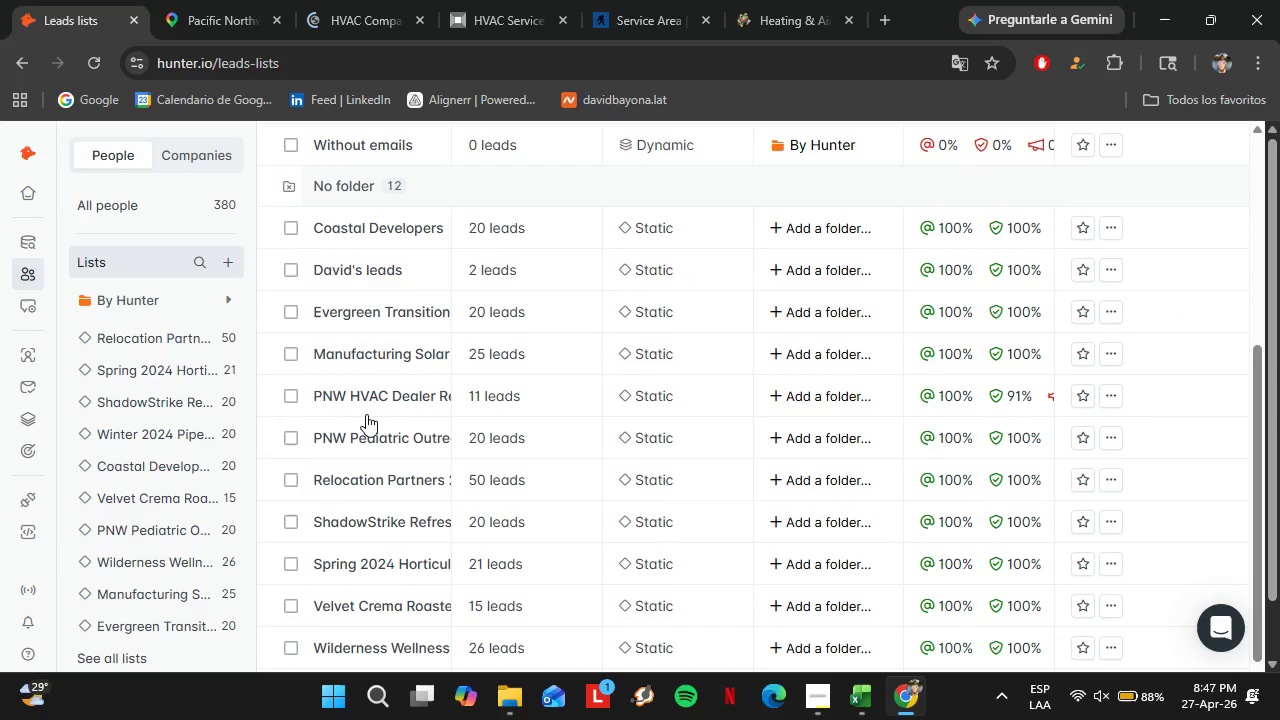 
left_click([362, 441])
 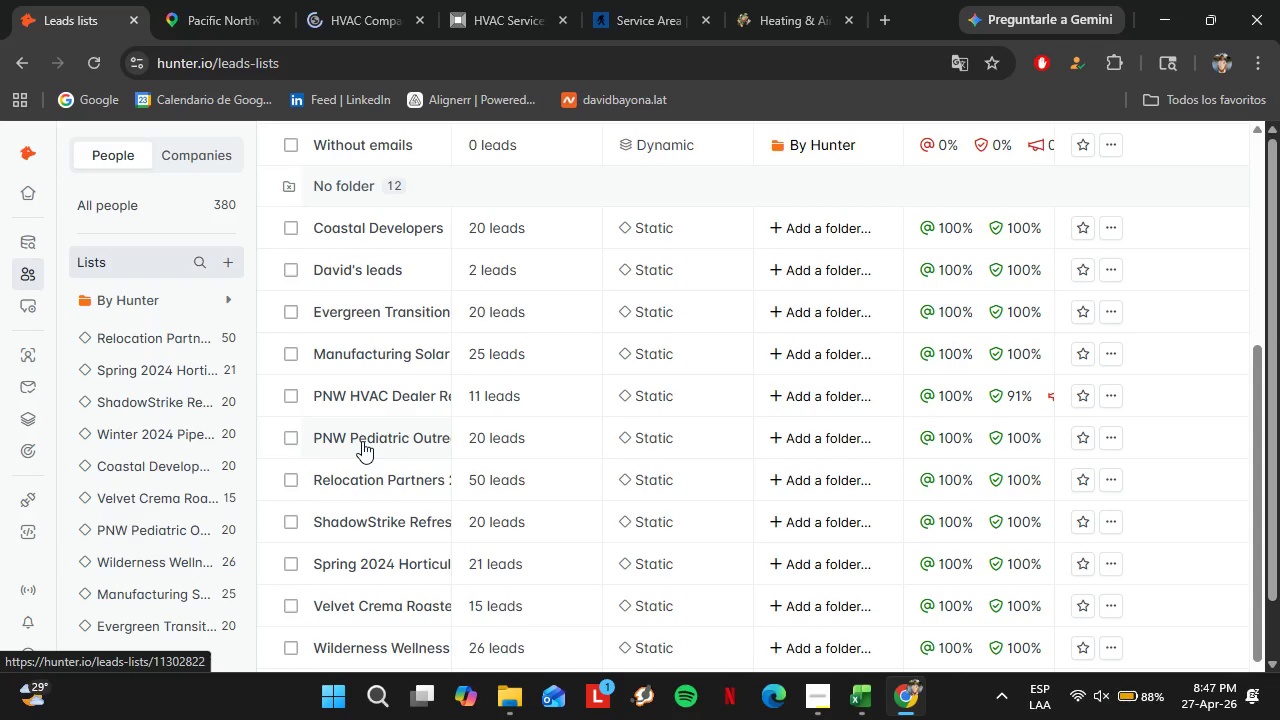 
left_click([381, 392])
 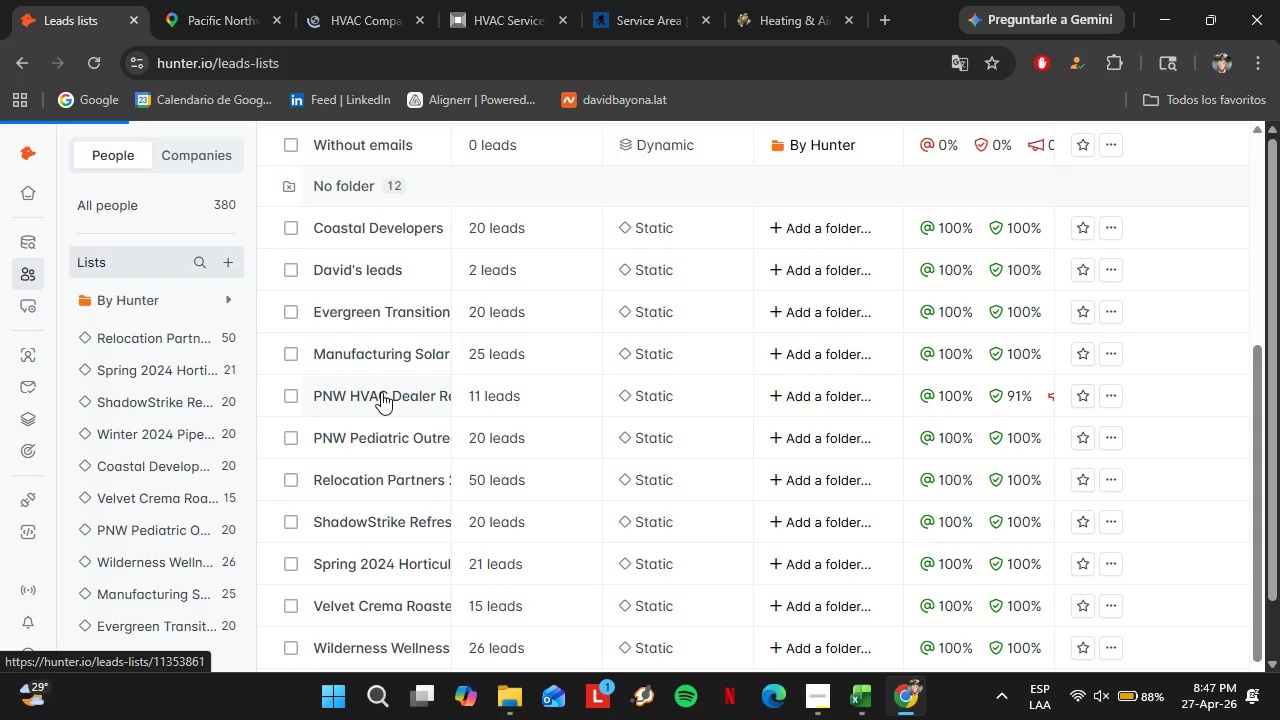 
scroll: coordinate [601, 485], scroll_direction: down, amount: 2.0
 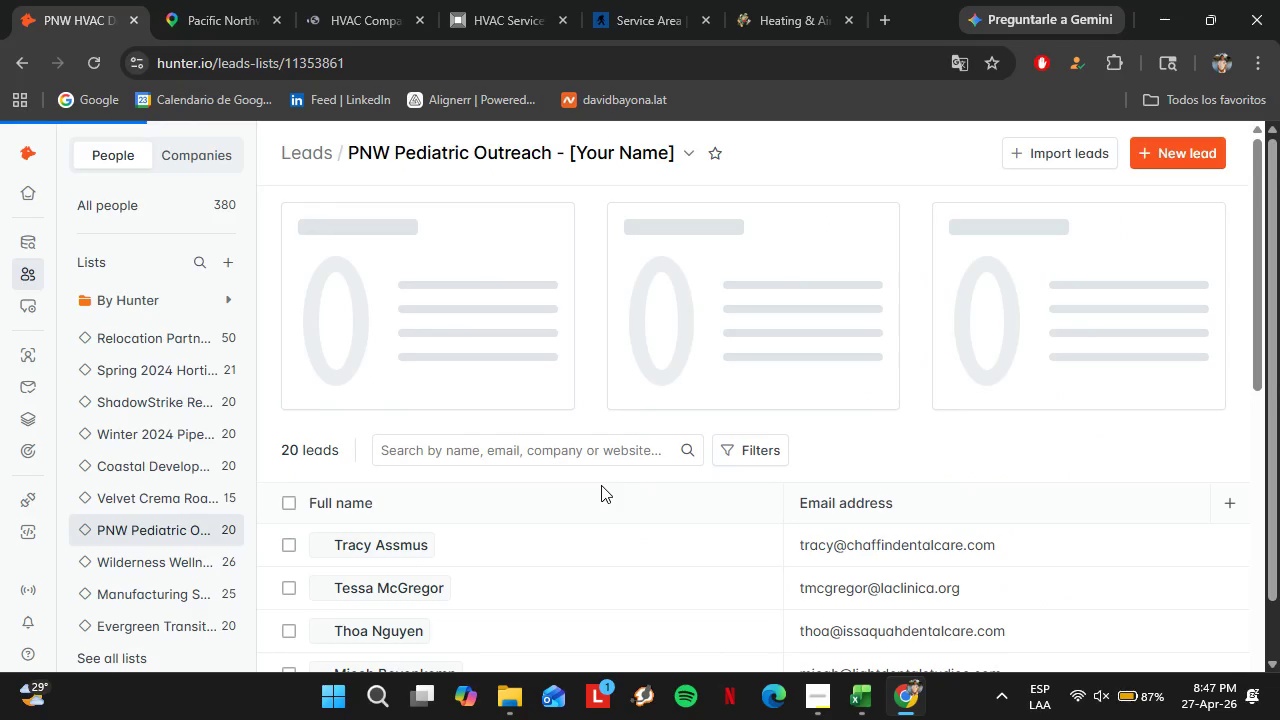 
left_click([27, 68])
 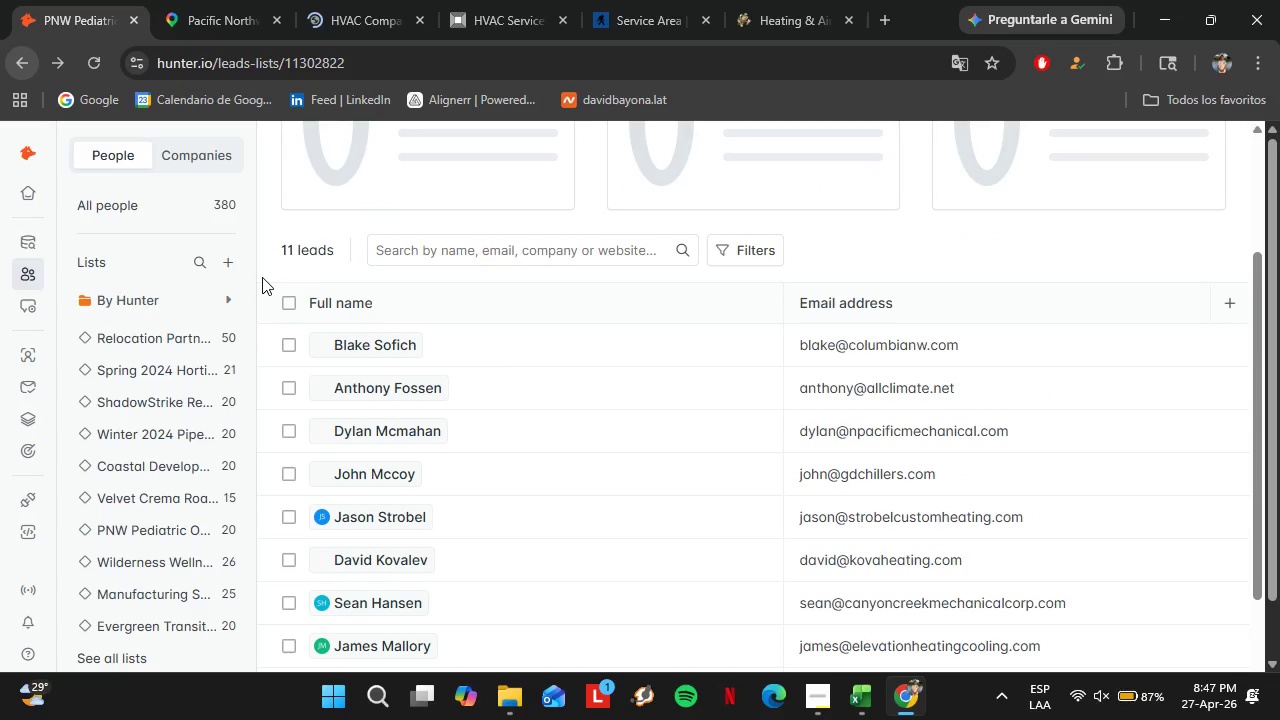 
scroll: coordinate [403, 409], scroll_direction: up, amount: 2.0
 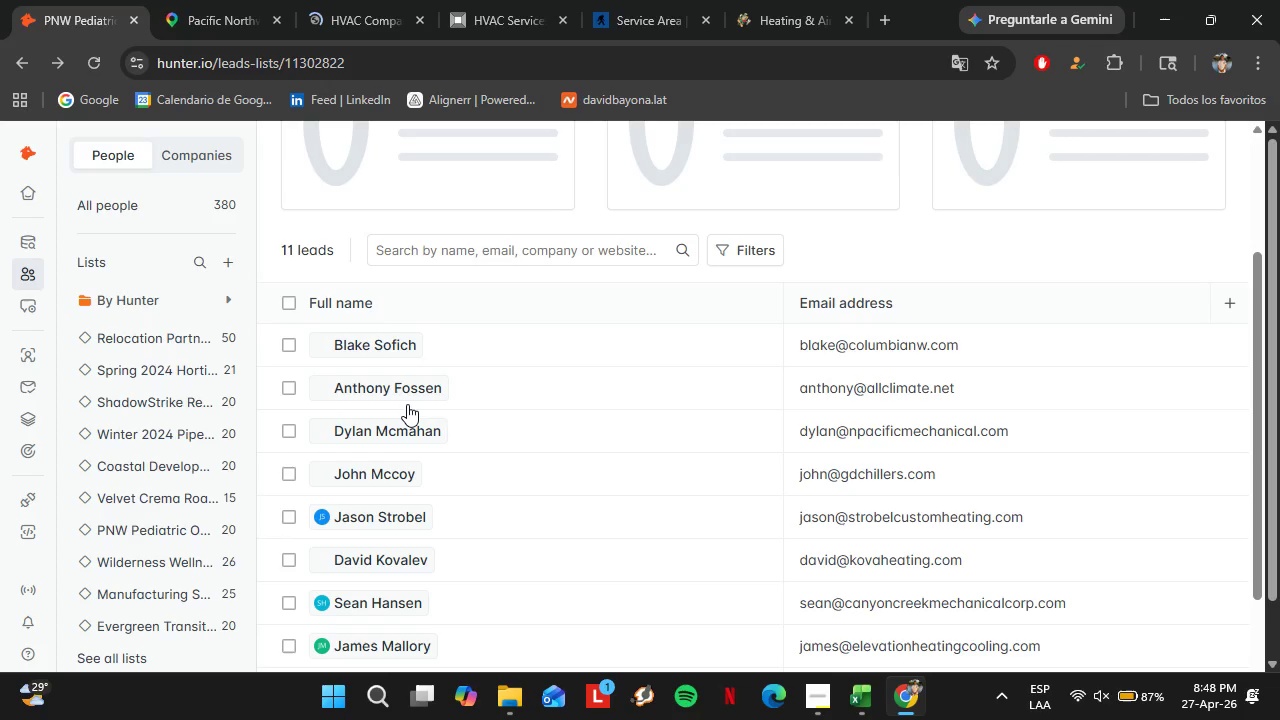 
left_click([60, 65])
 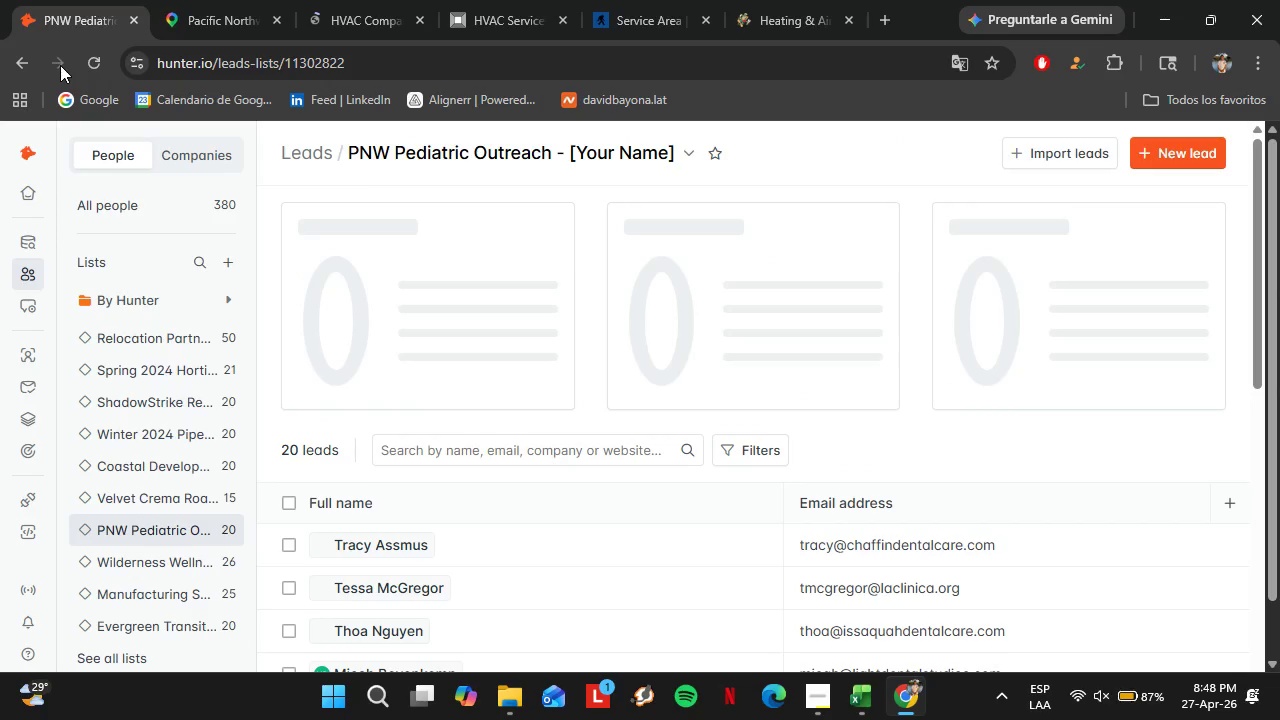 
left_click_drag(start_coordinate=[512, 584], to_coordinate=[868, 610])
 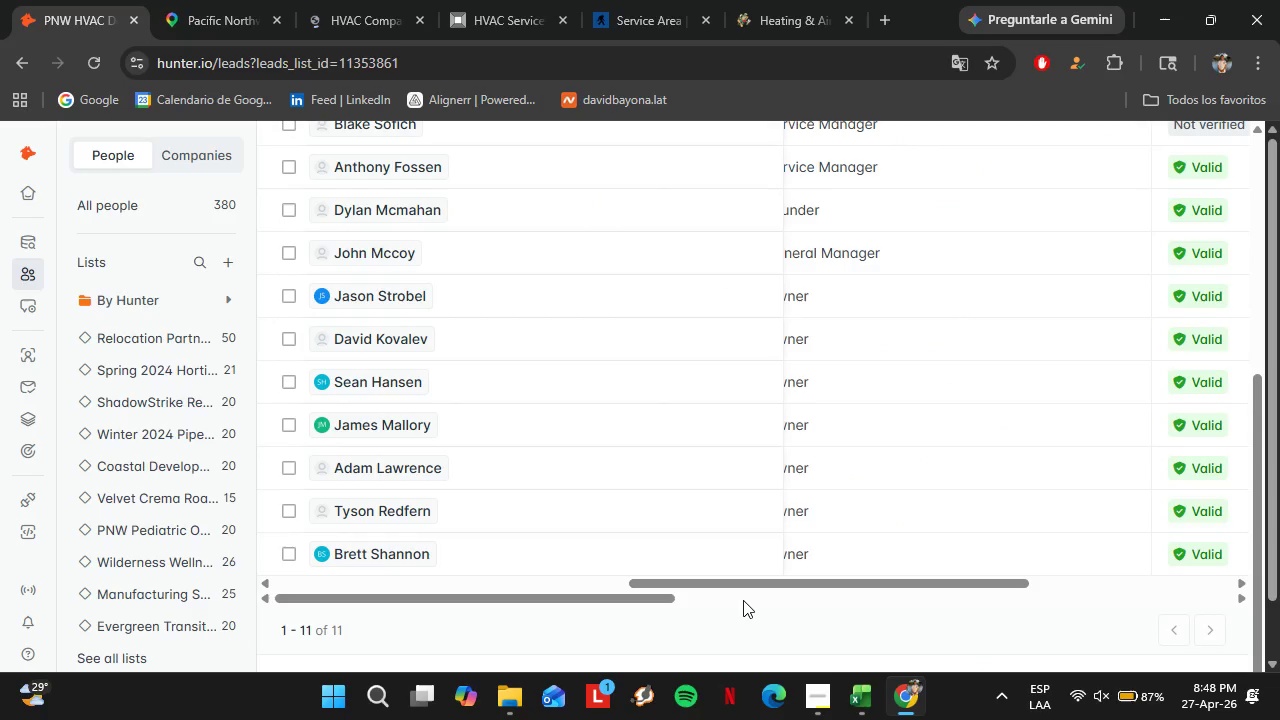 
scroll: coordinate [545, 413], scroll_direction: down, amount: 8.0
 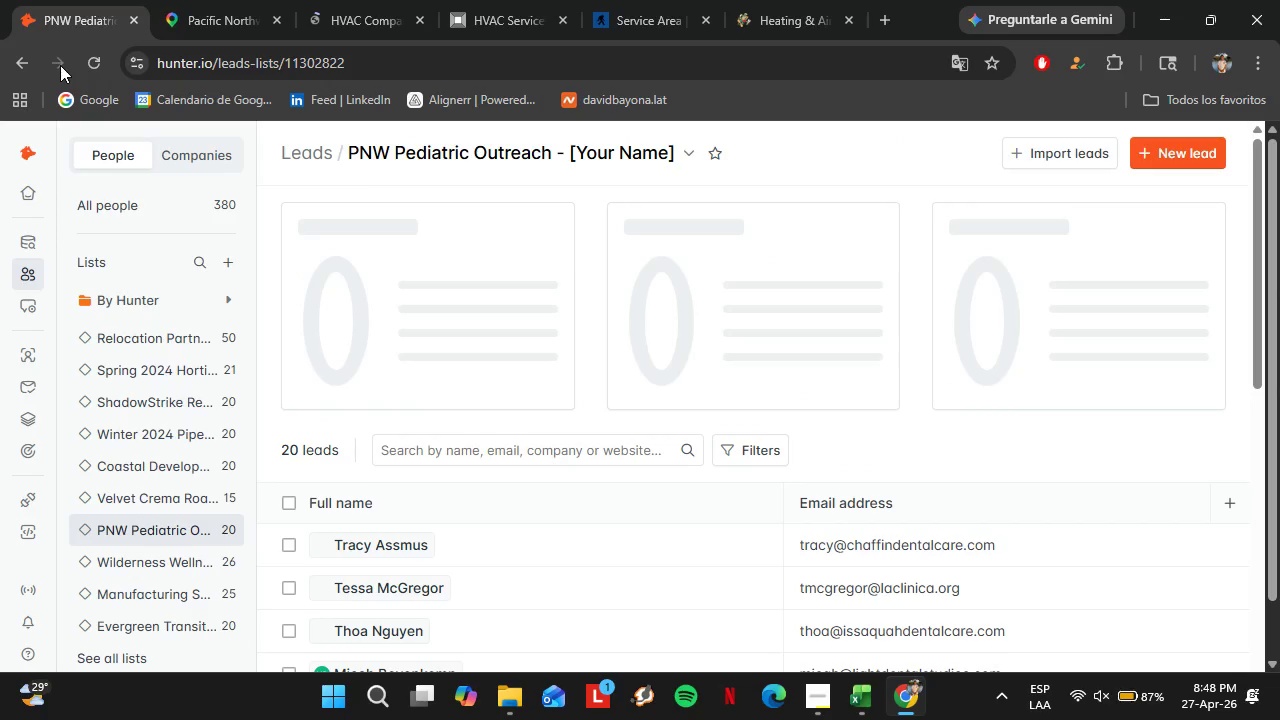 
left_click_drag(start_coordinate=[623, 596], to_coordinate=[846, 603])
 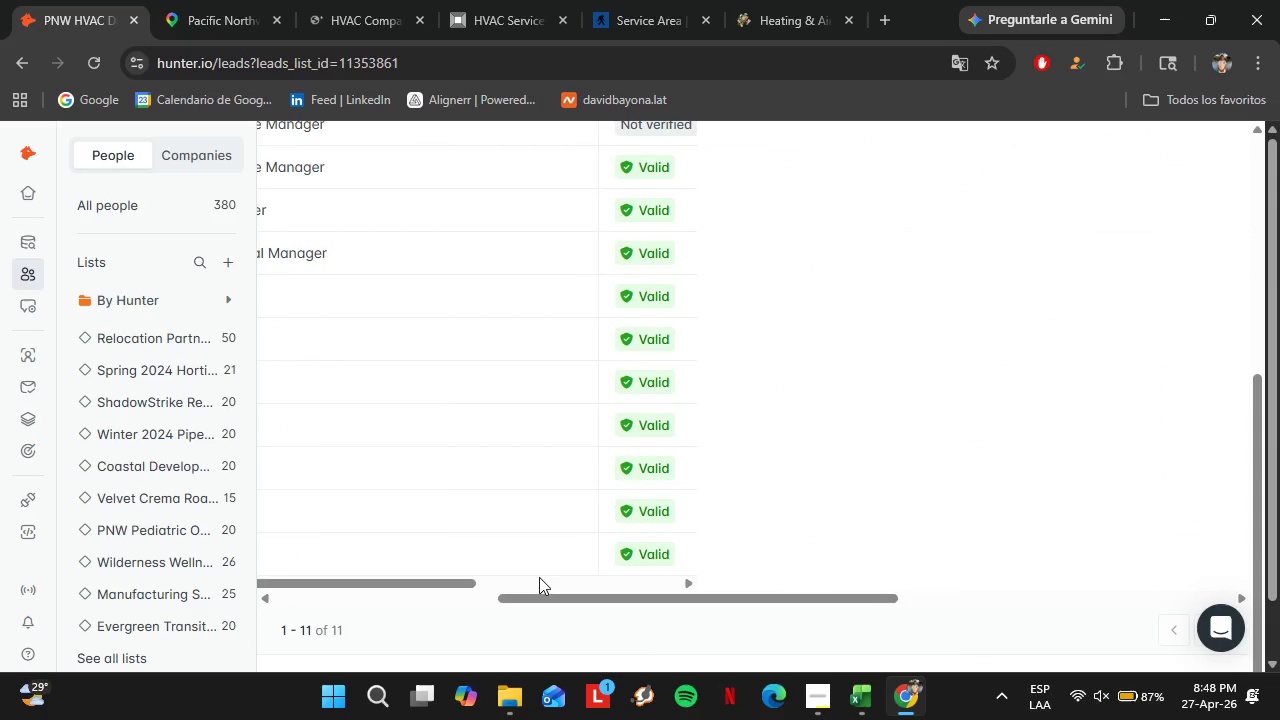 
left_click_drag(start_coordinate=[568, 596], to_coordinate=[441, 596])
 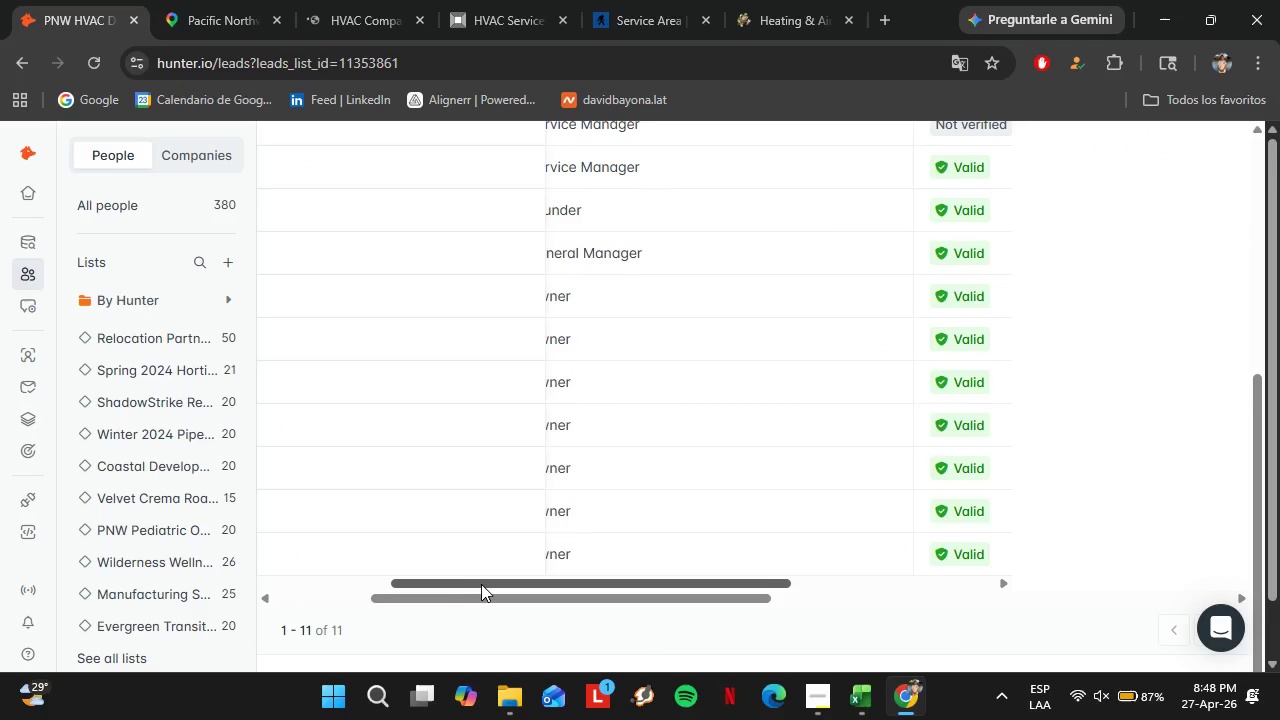 
left_click_drag(start_coordinate=[481, 584], to_coordinate=[437, 582])
 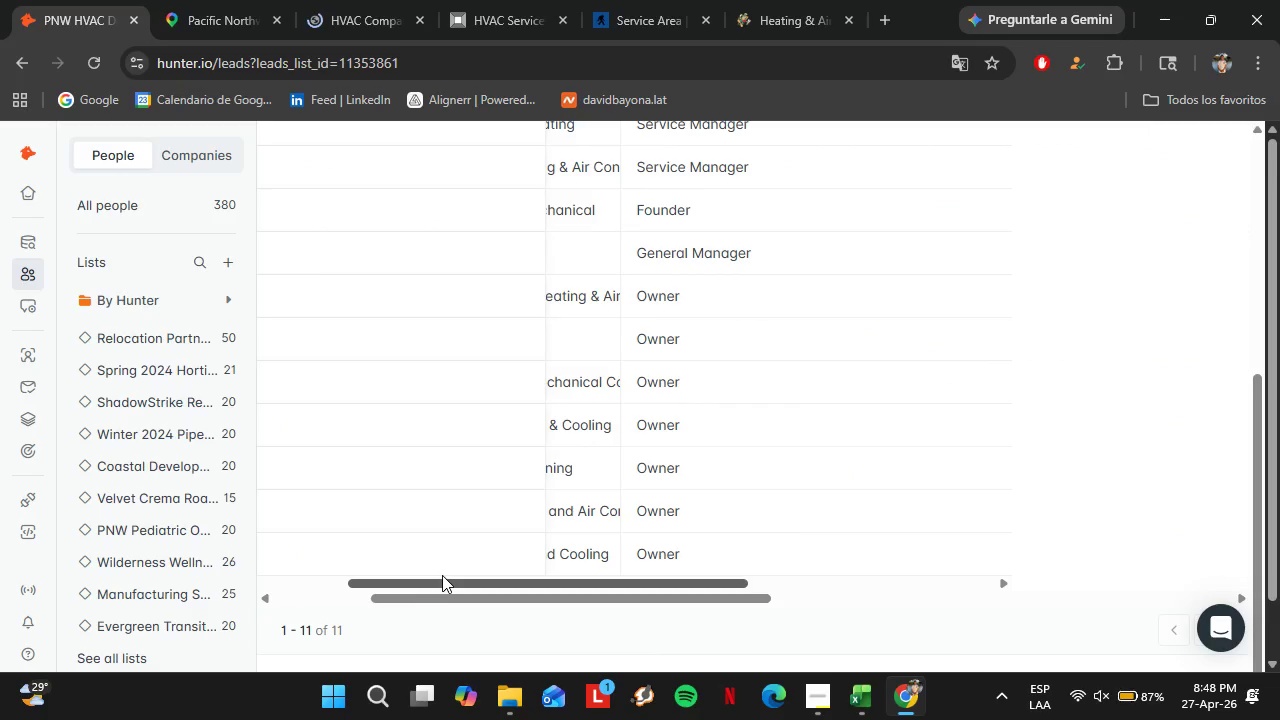 
scroll: coordinate [699, 464], scroll_direction: up, amount: 2.0
 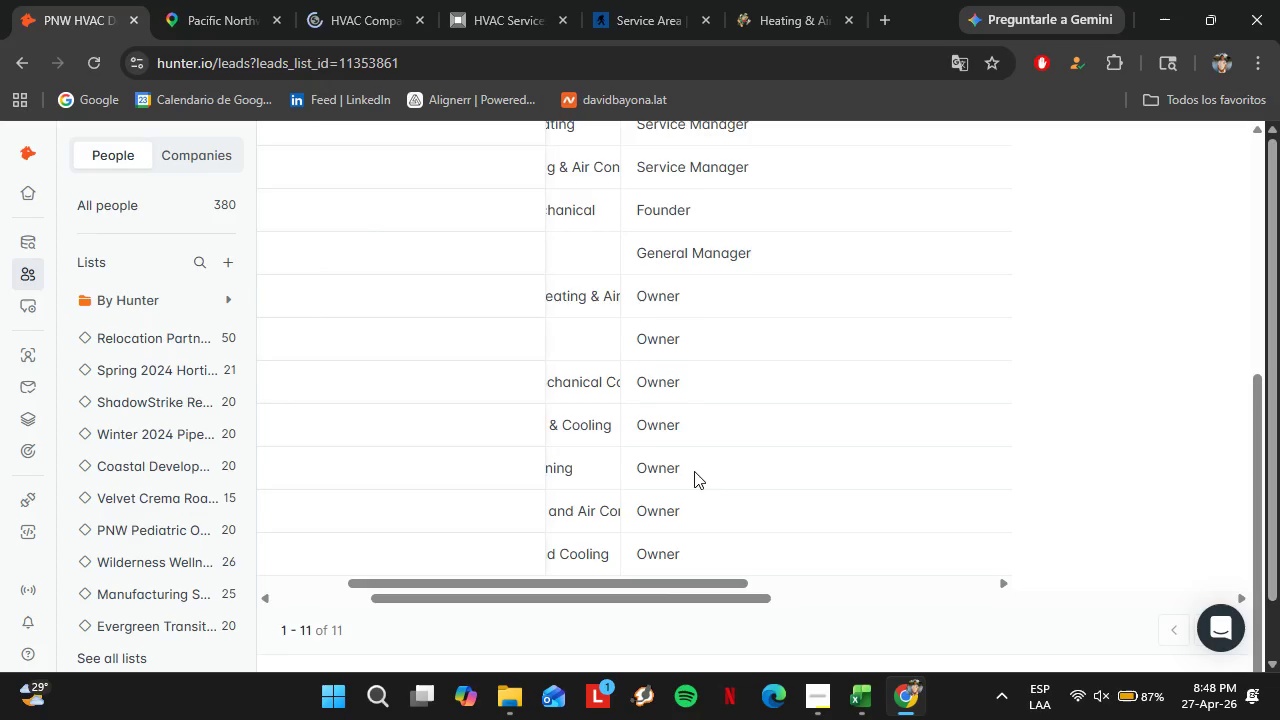 
scroll: coordinate [699, 464], scroll_direction: down, amount: 1.0
 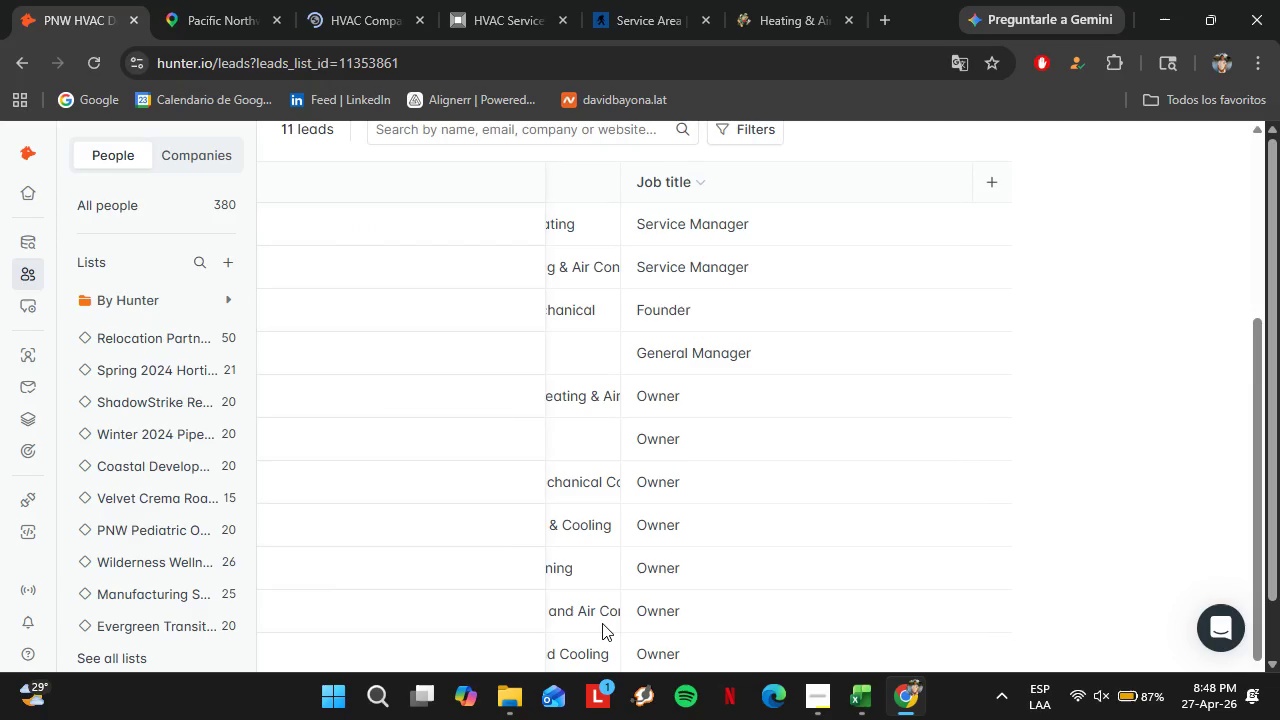 
left_click_drag(start_coordinate=[573, 585], to_coordinate=[798, 583])
 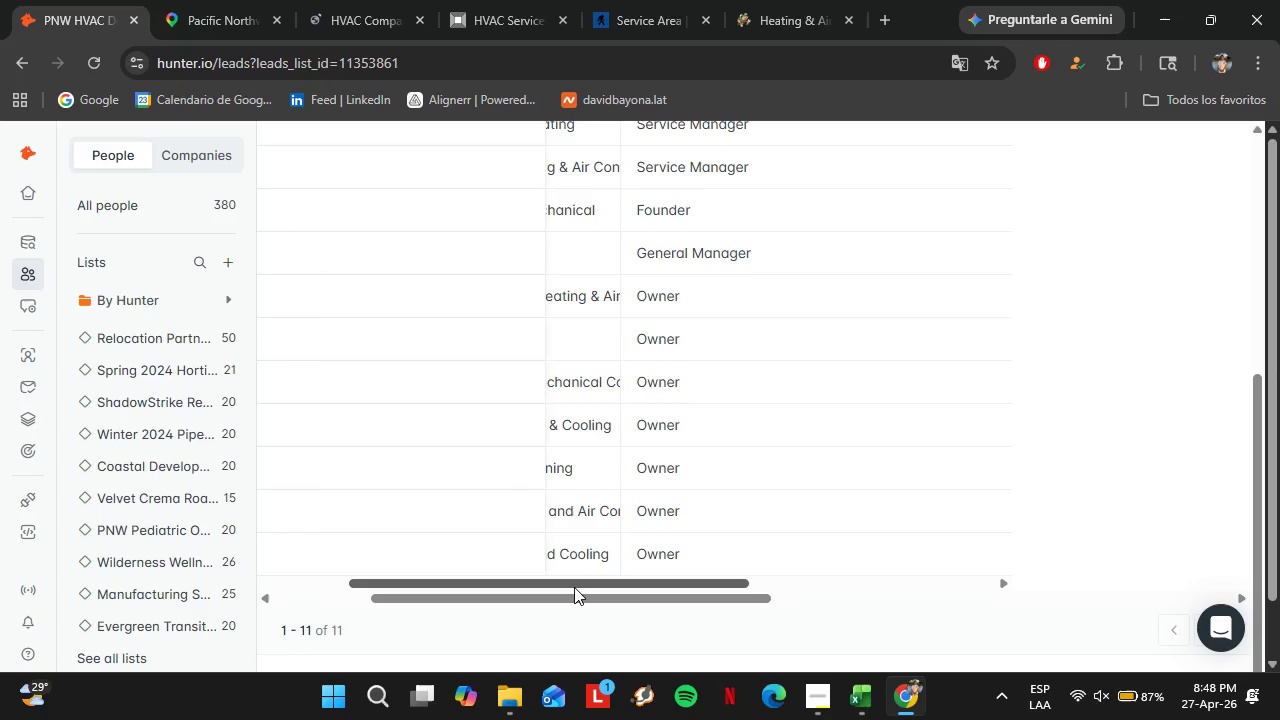 
scroll: coordinate [602, 614], scroll_direction: down, amount: 2.0
 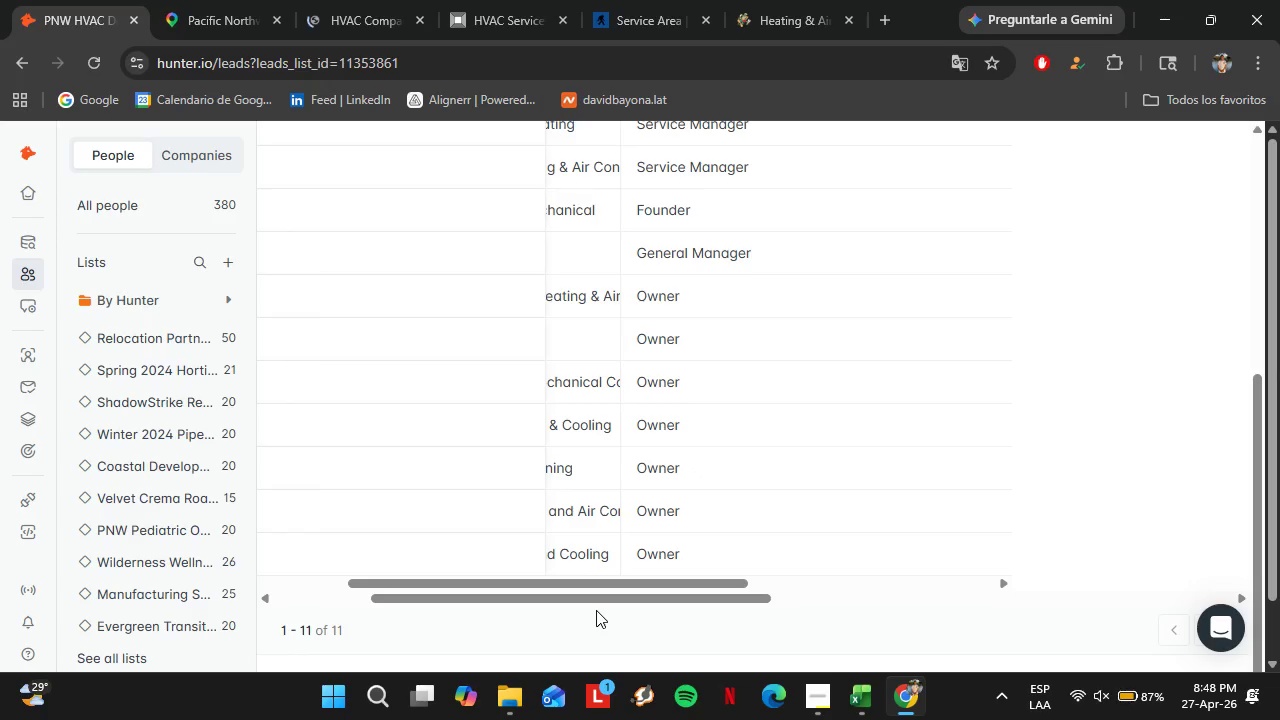 
scroll: coordinate [793, 538], scroll_direction: up, amount: 2.0
 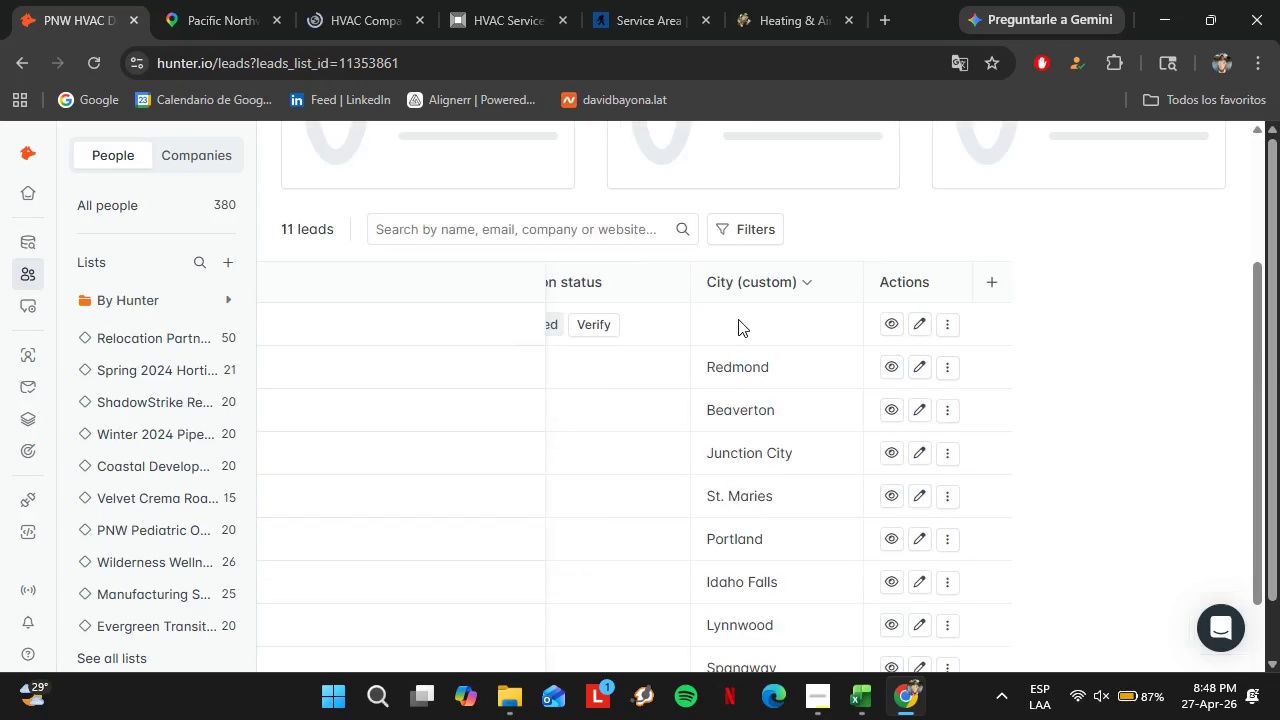 
double_click([738, 317])
 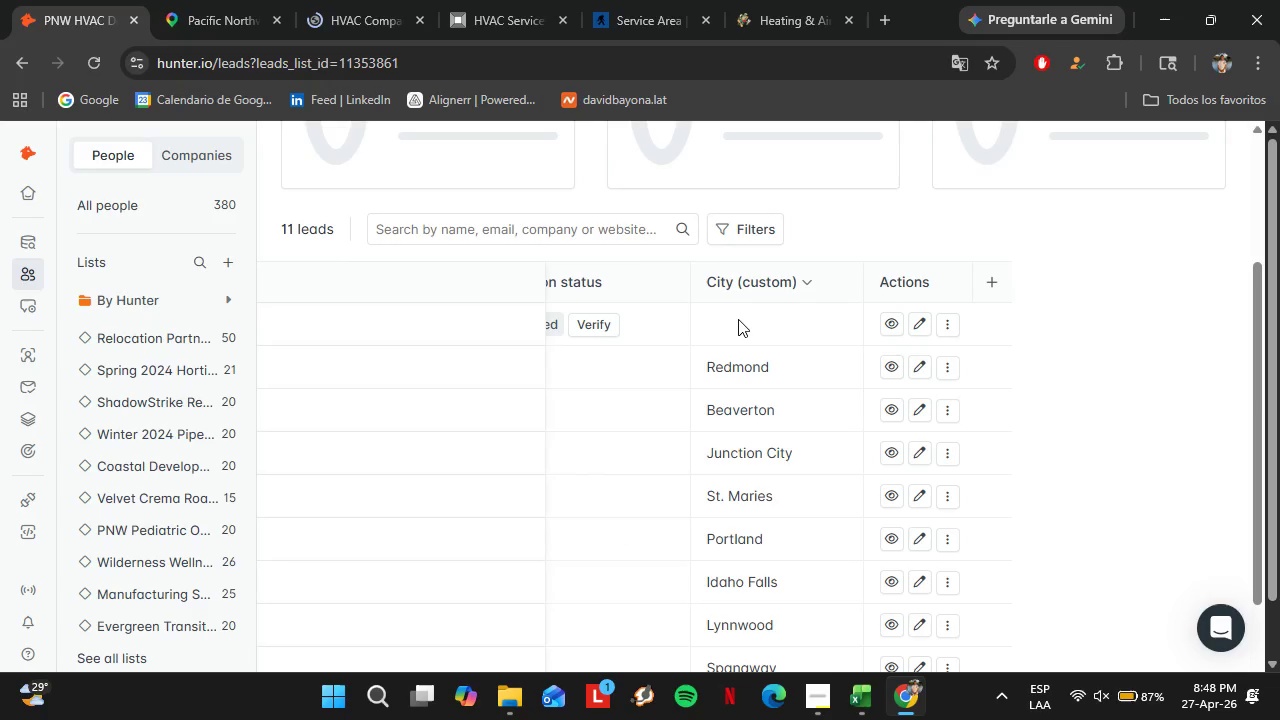 
triple_click([738, 317])
 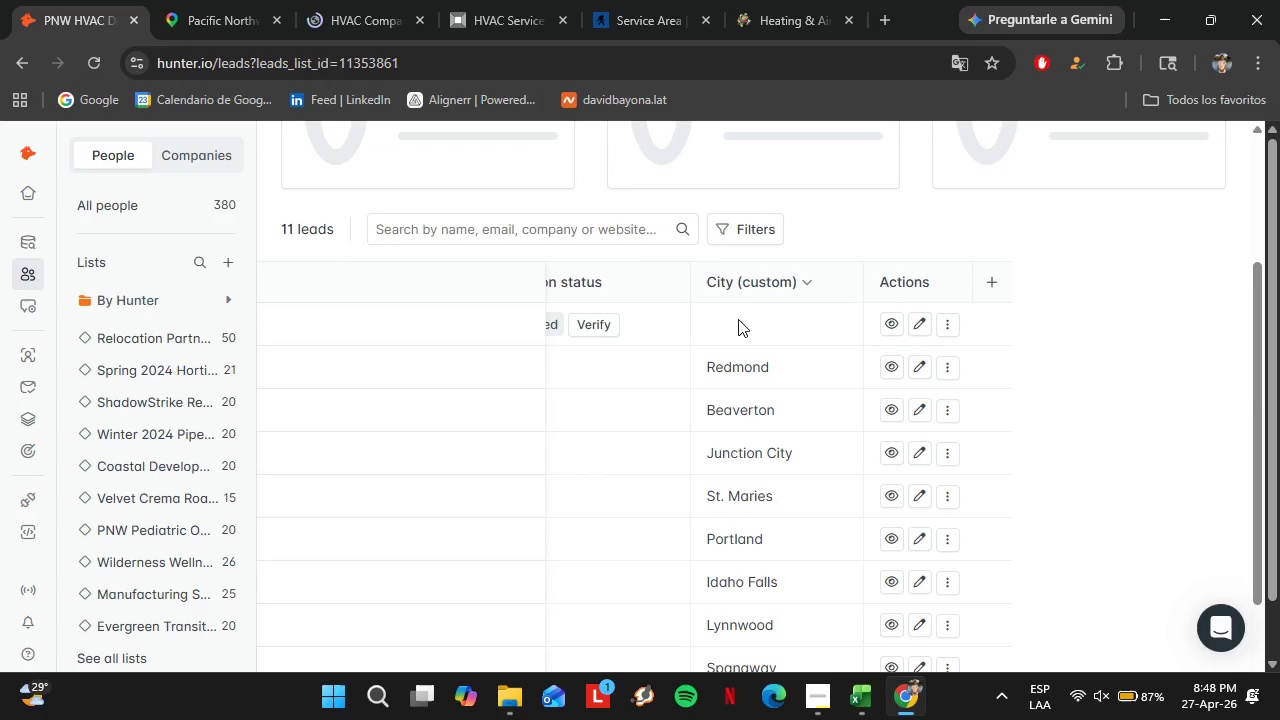 
key(Control+V)
 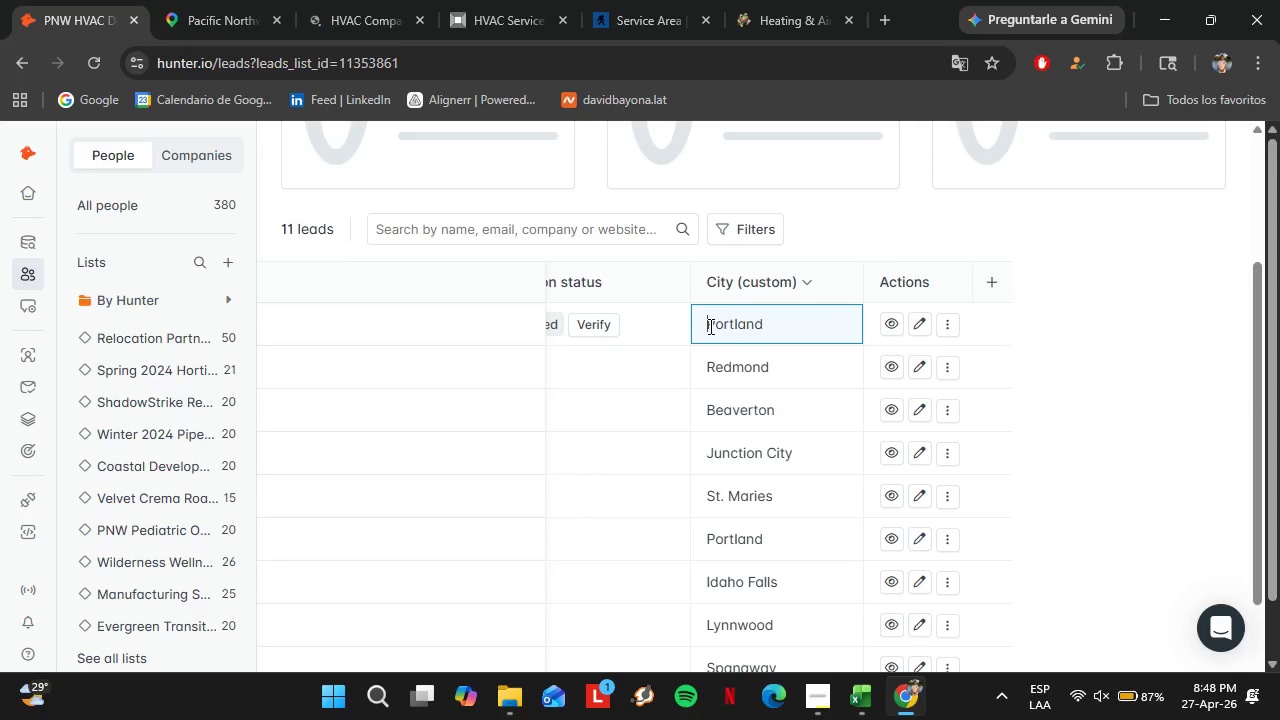 
key(Enter)
 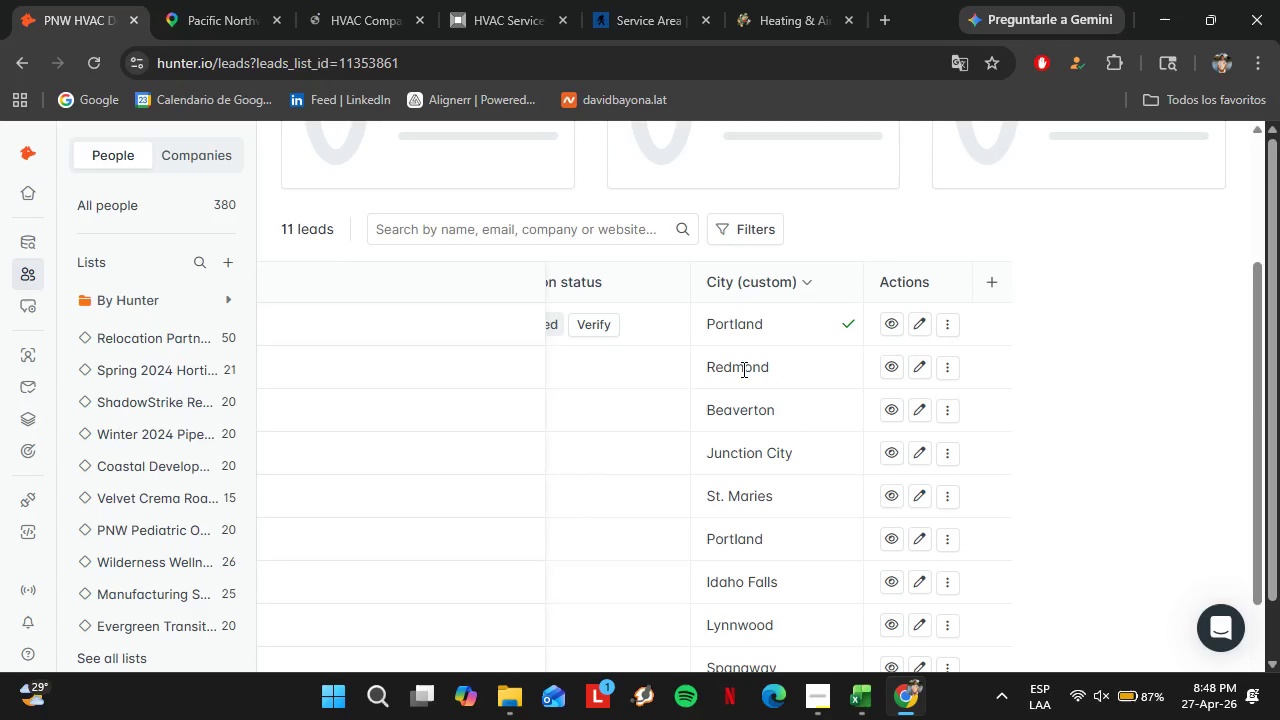 
scroll: coordinate [796, 438], scroll_direction: down, amount: 3.0
 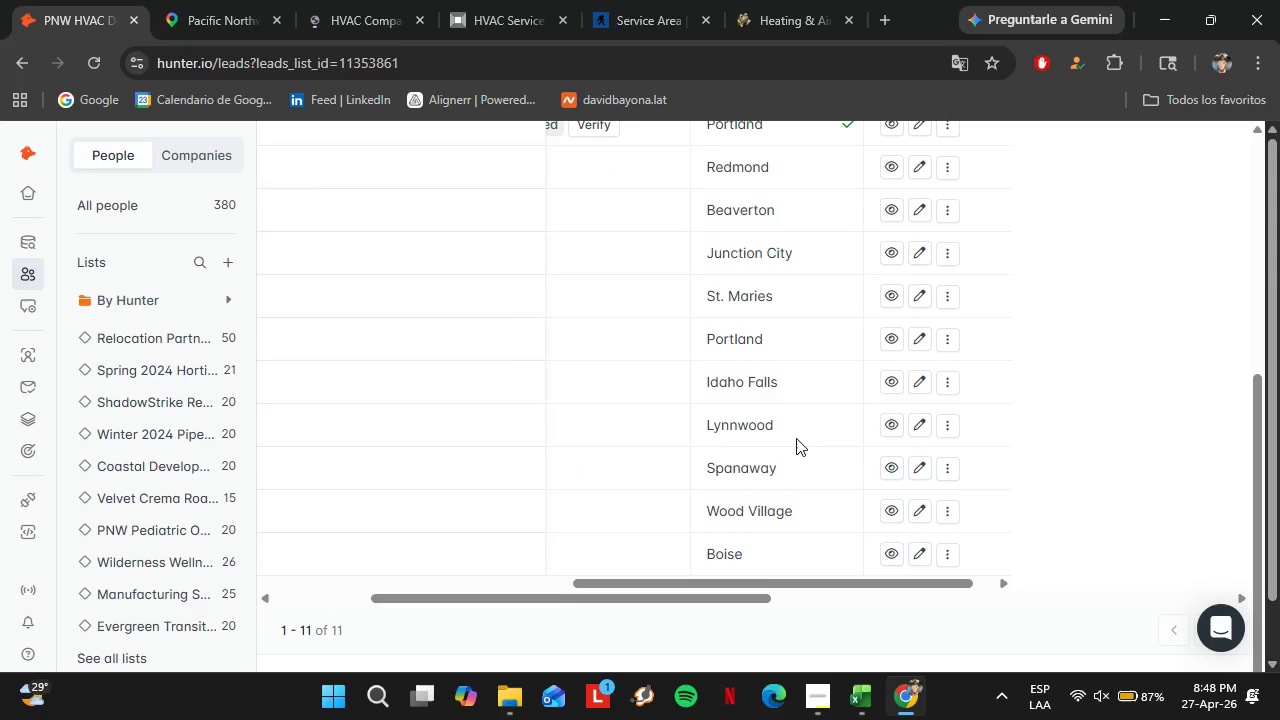 
scroll: coordinate [796, 438], scroll_direction: up, amount: 1.0
 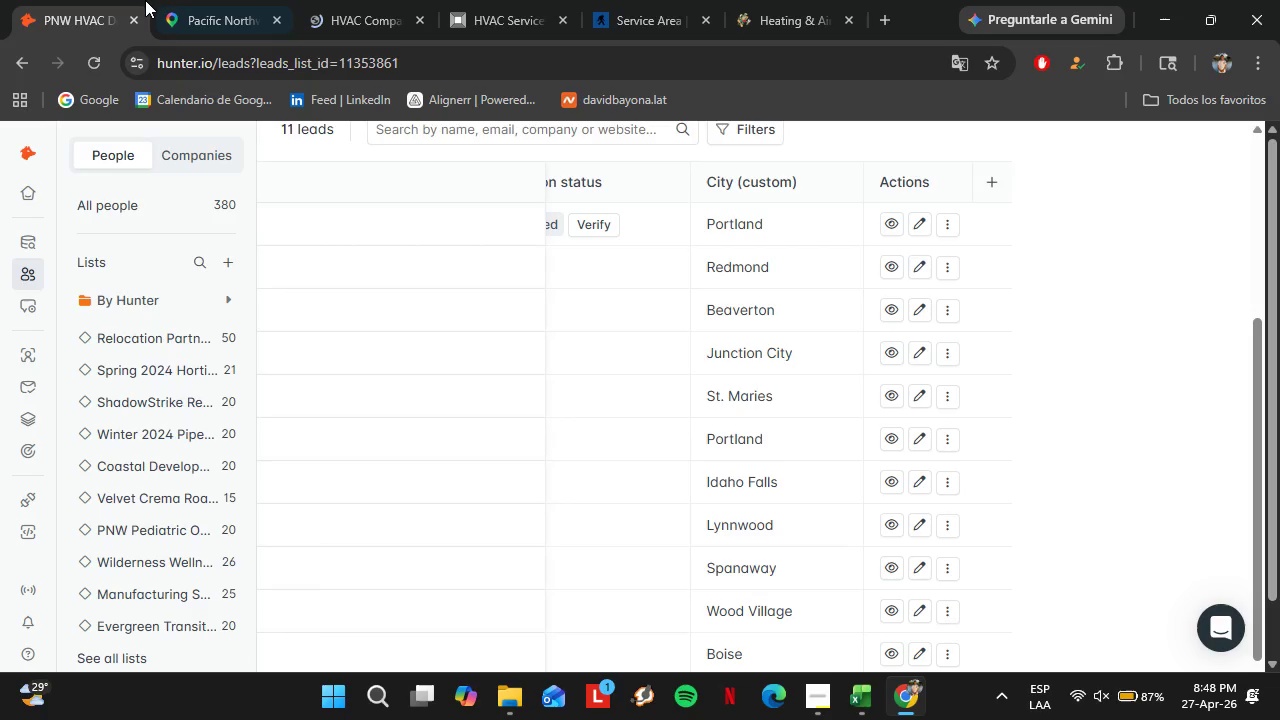 
left_click([353, 0])
 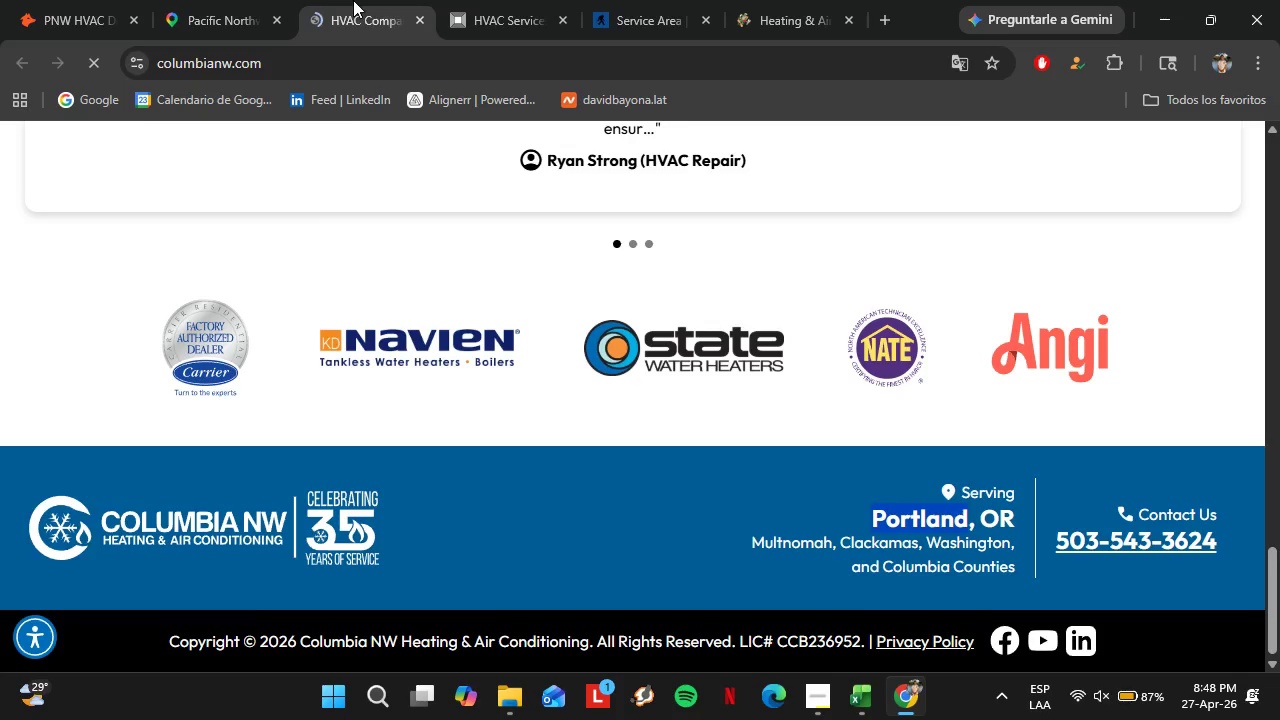 
left_click([416, 23])
 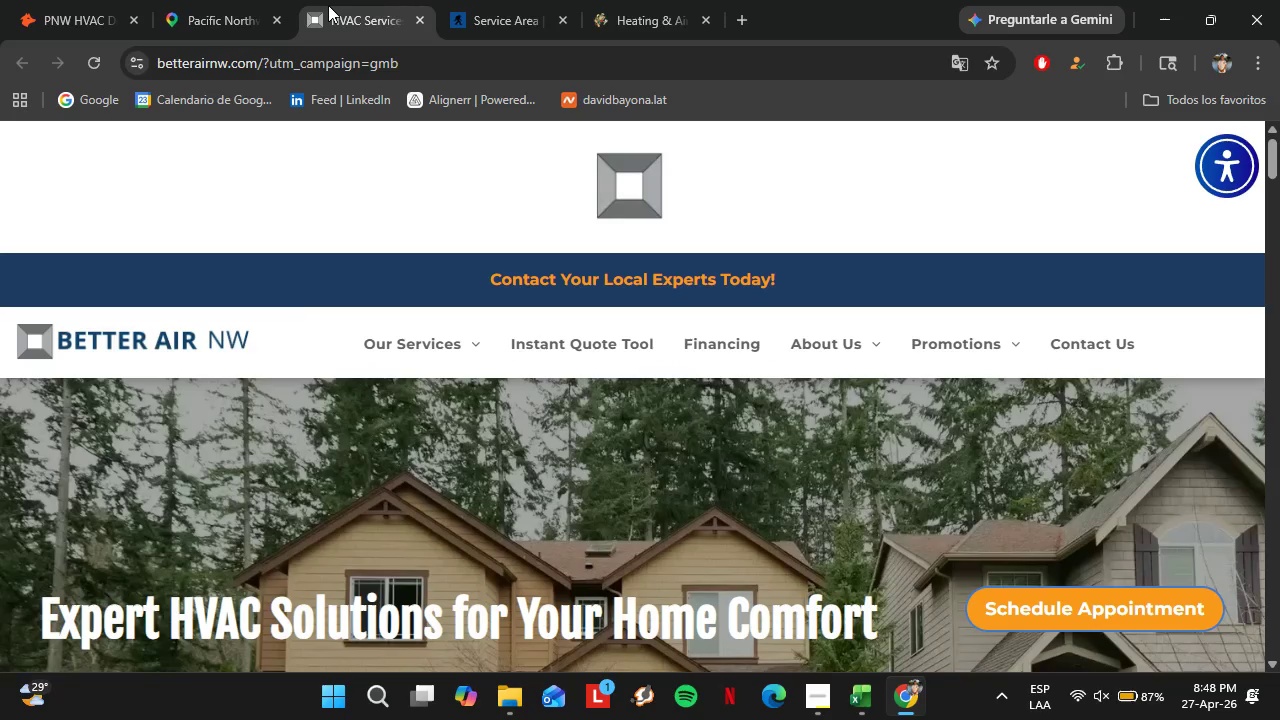 
double_click([256, 63])
 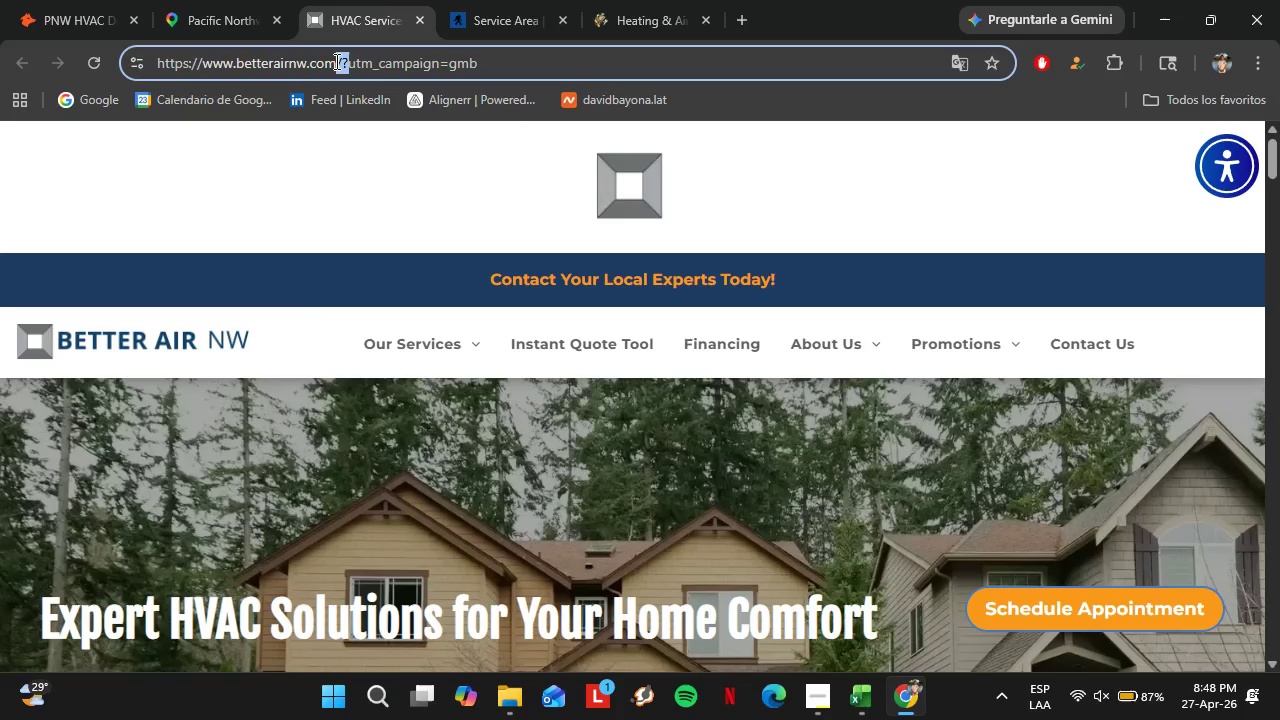 
left_click_drag(start_coordinate=[335, 61], to_coordinate=[204, 72])
 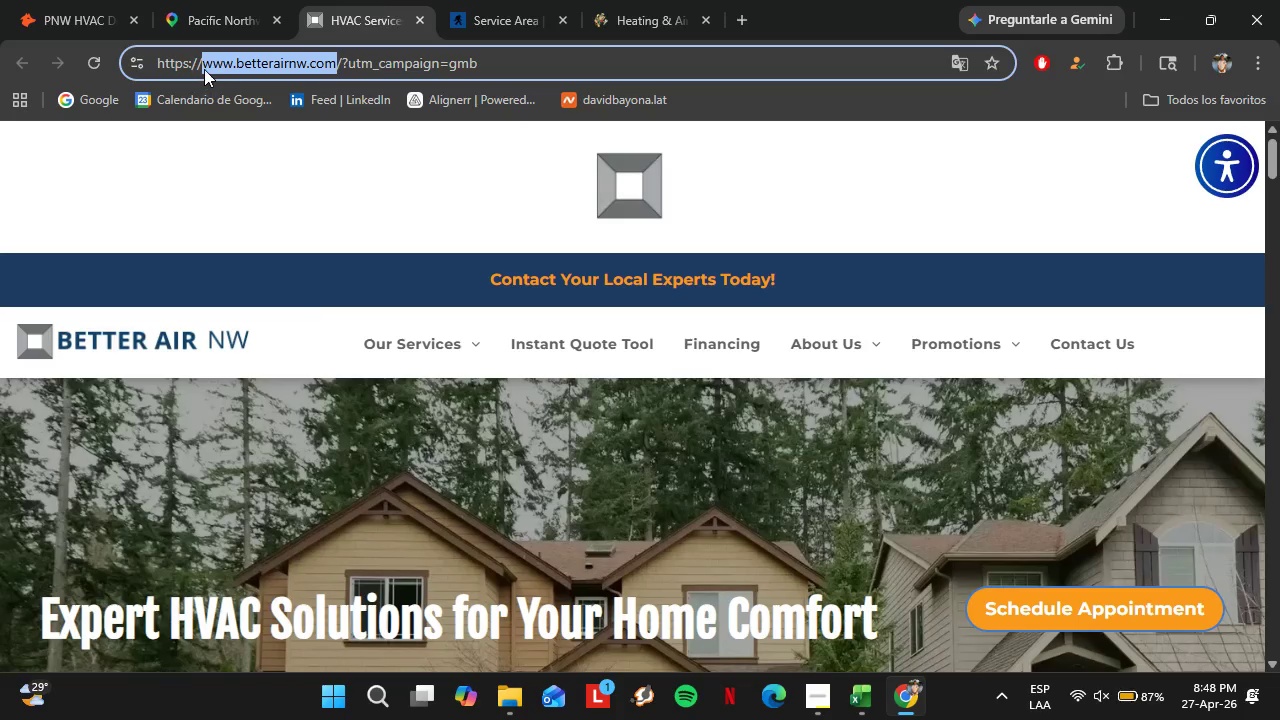 
key(Control+C)
 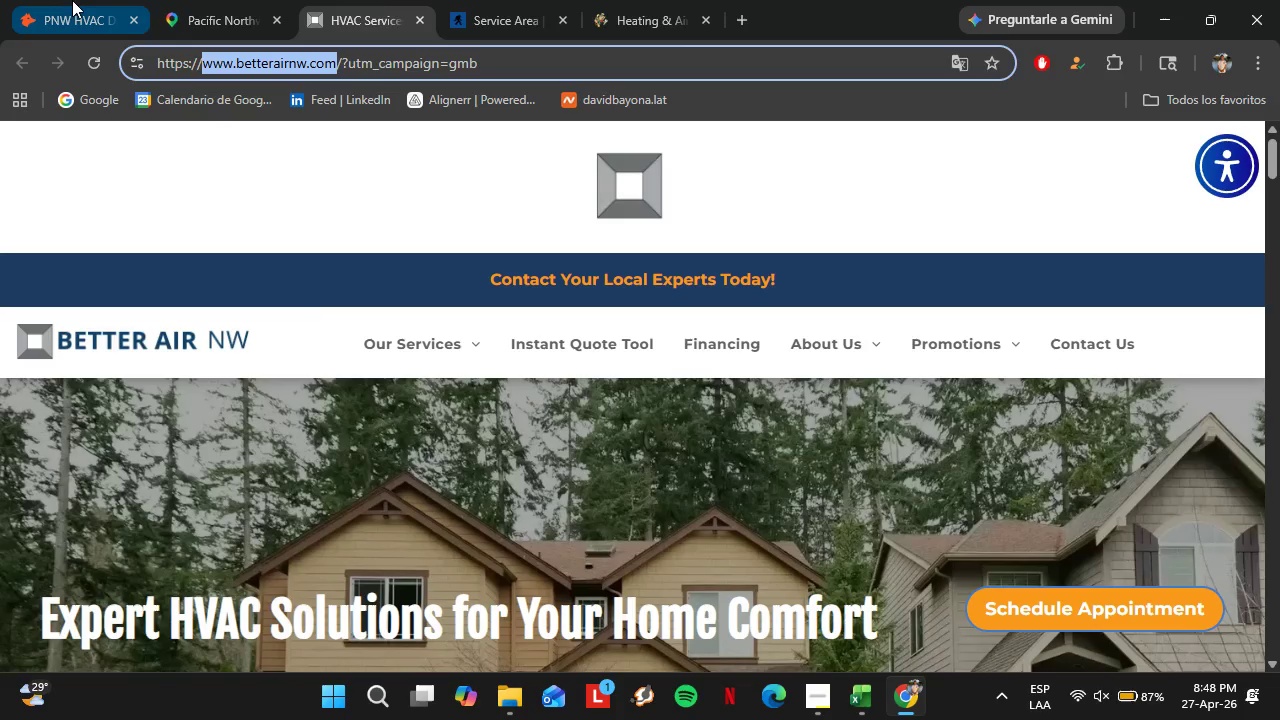 
left_click([70, 0])
 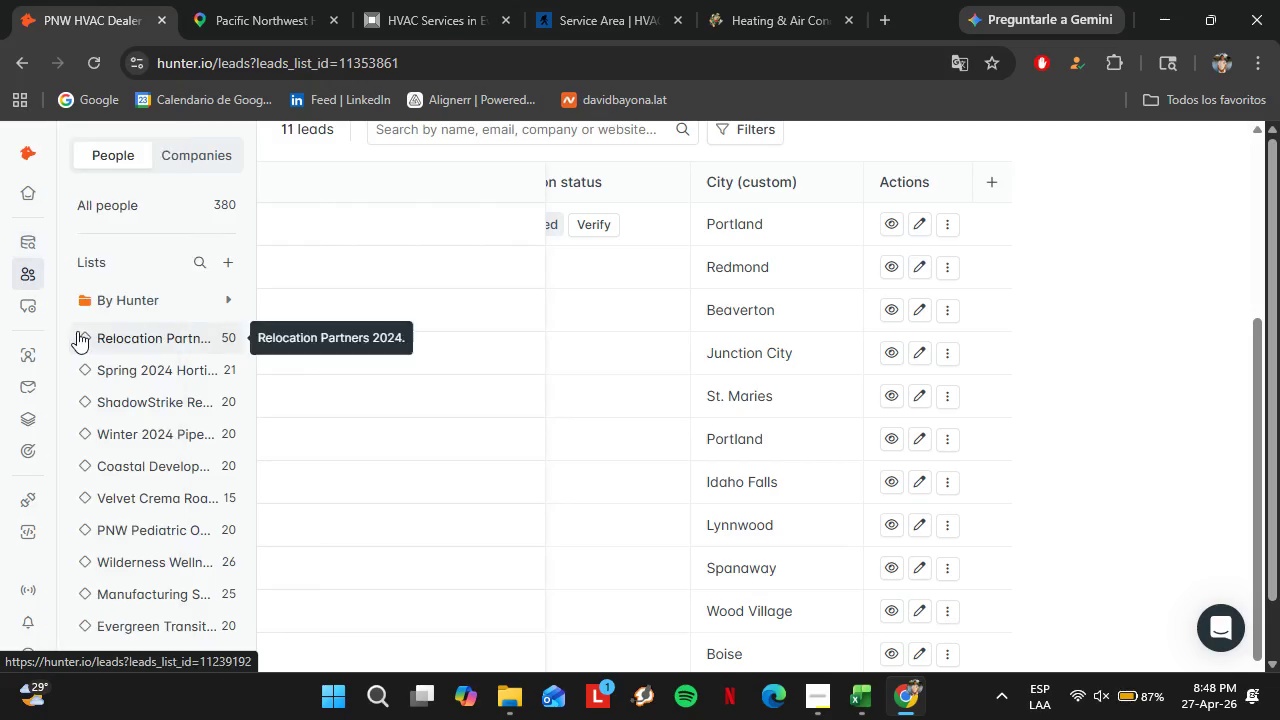 
left_click([32, 353])
 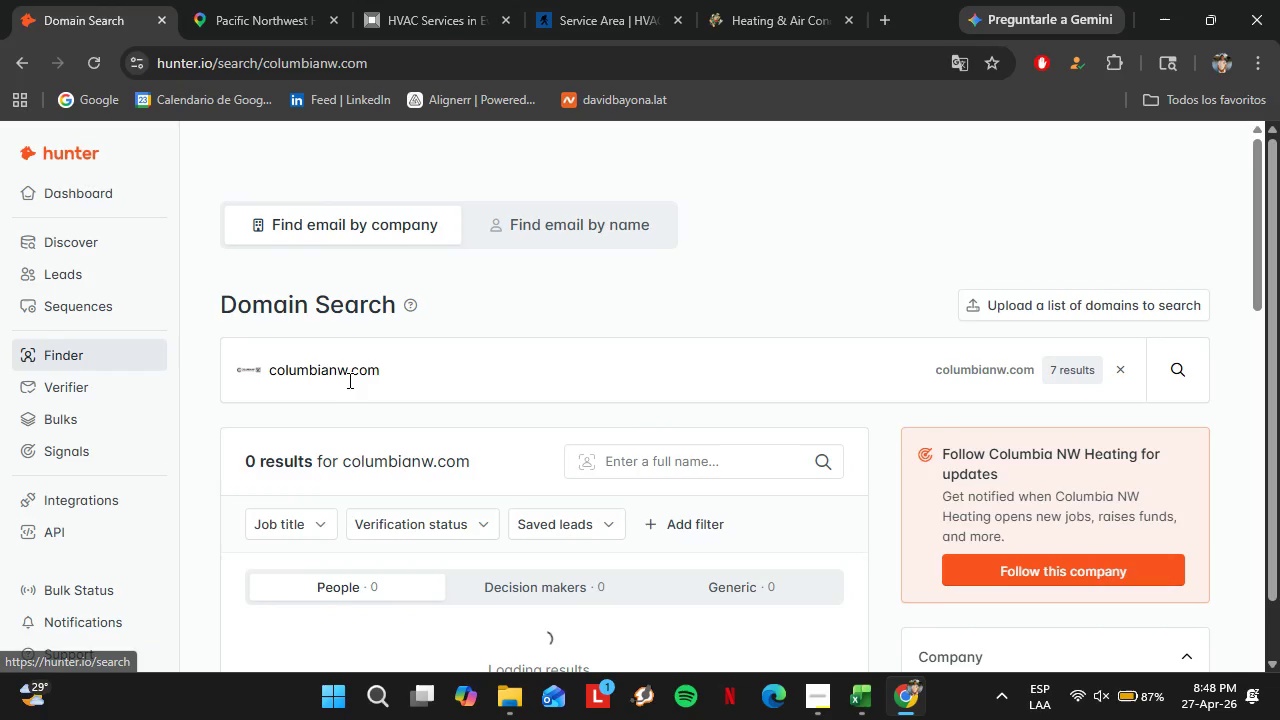 
left_click_drag(start_coordinate=[391, 389], to_coordinate=[381, 388])
 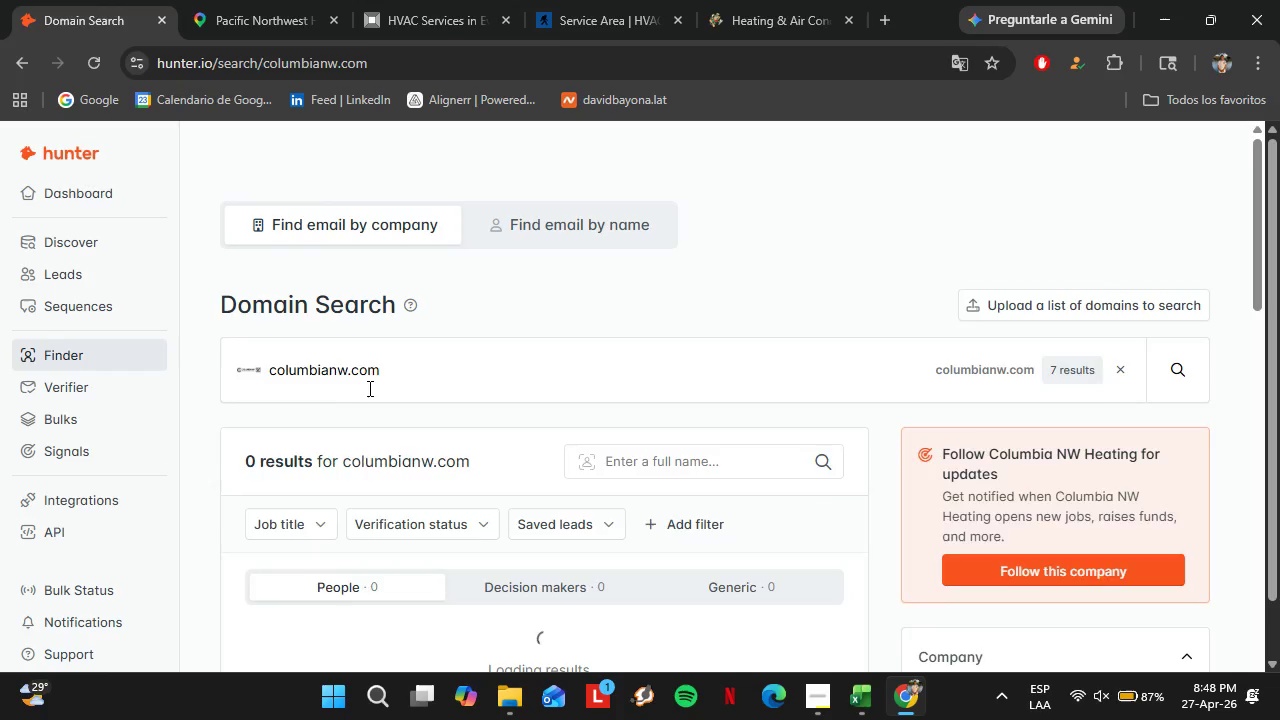 
key(Control+V)
 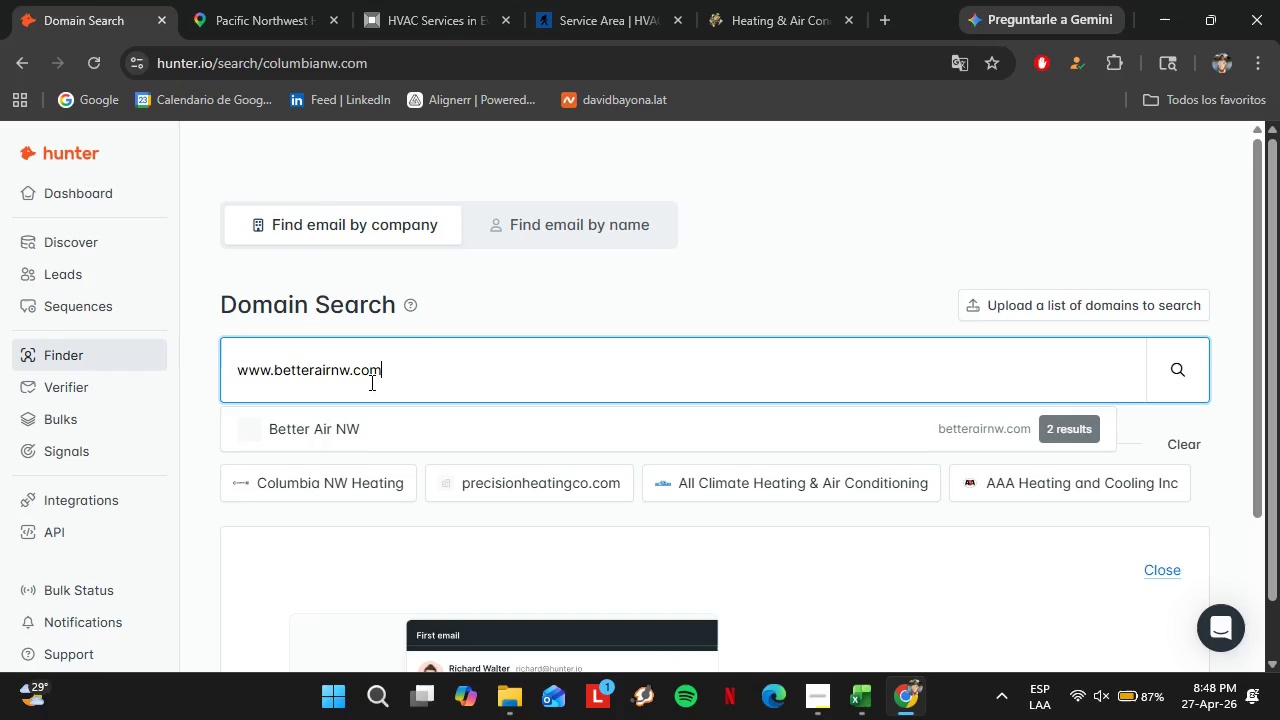 
key(Enter)
 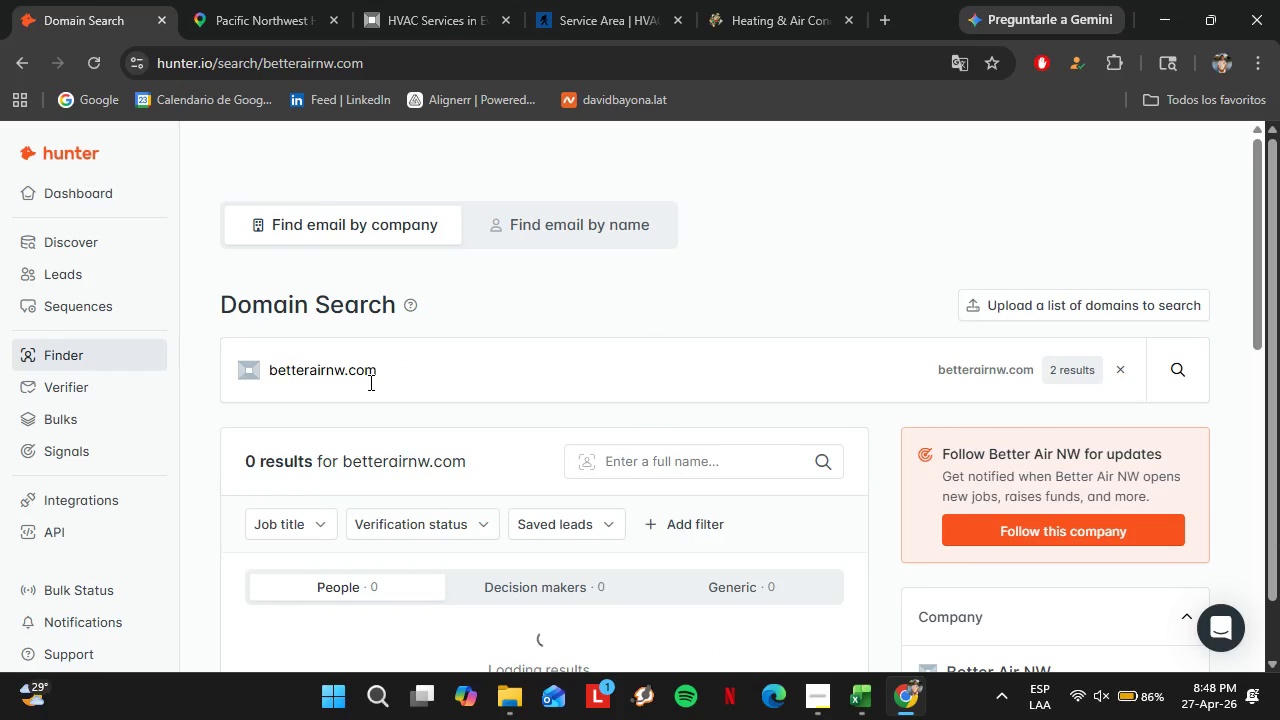 
scroll: coordinate [417, 367], scroll_direction: down, amount: 3.0
 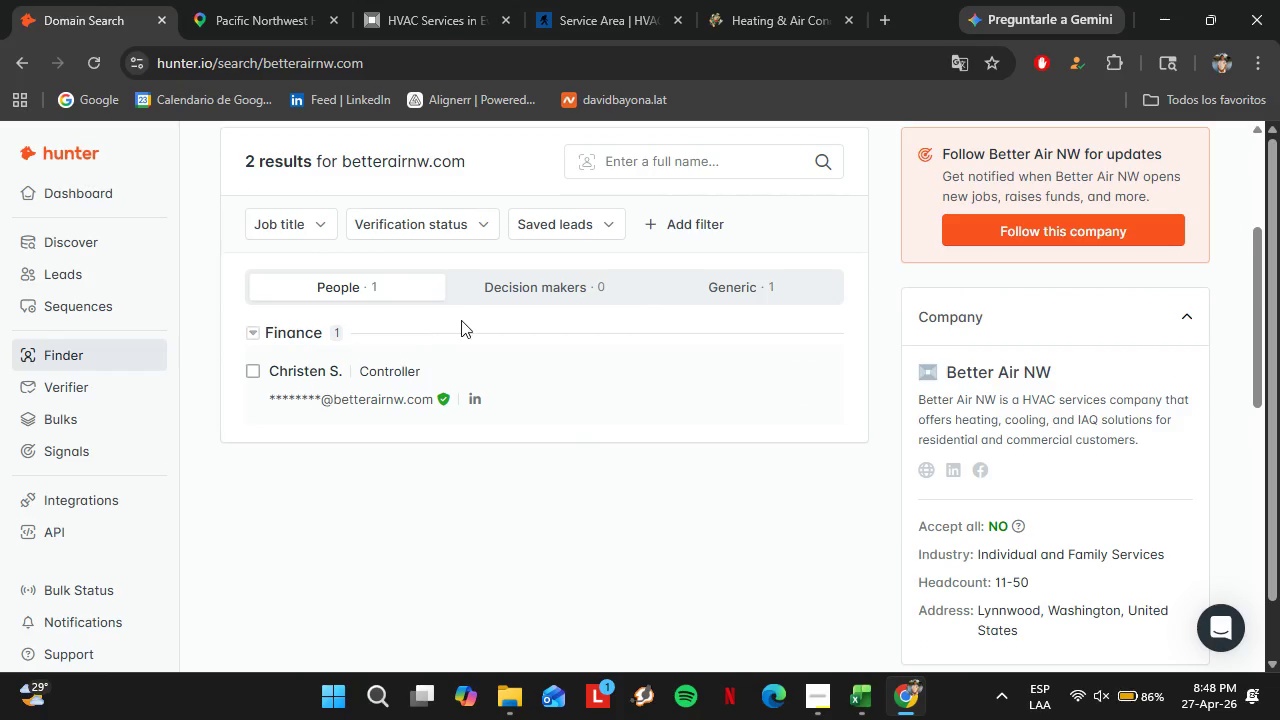 
scroll: coordinate [461, 318], scroll_direction: up, amount: 2.0
 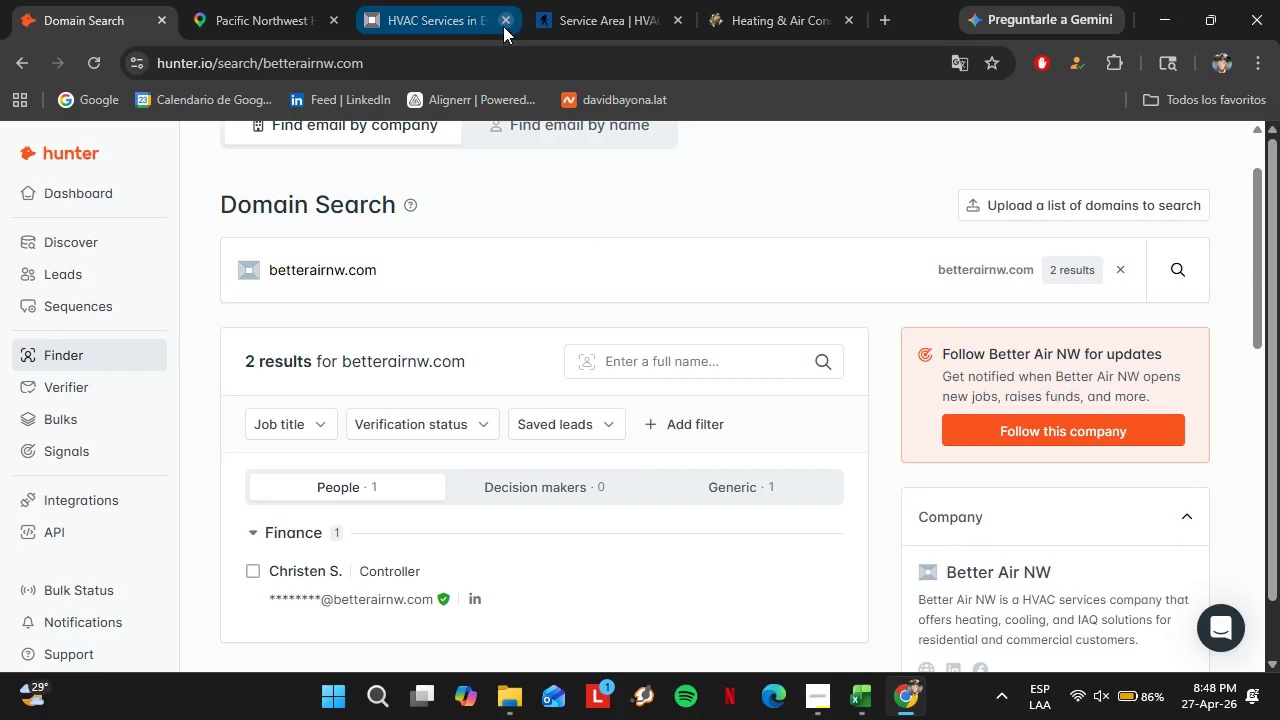 
left_click([505, 21])
 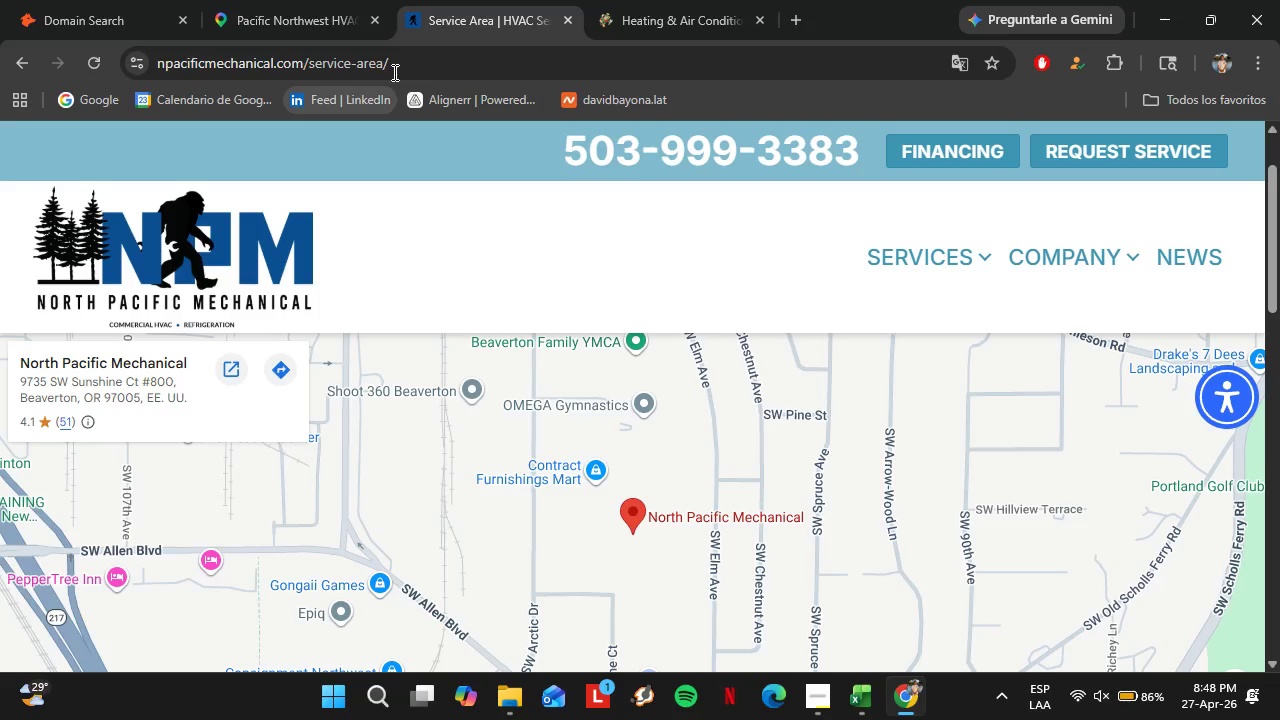 
scroll: coordinate [508, 383], scroll_direction: down, amount: 1.0
 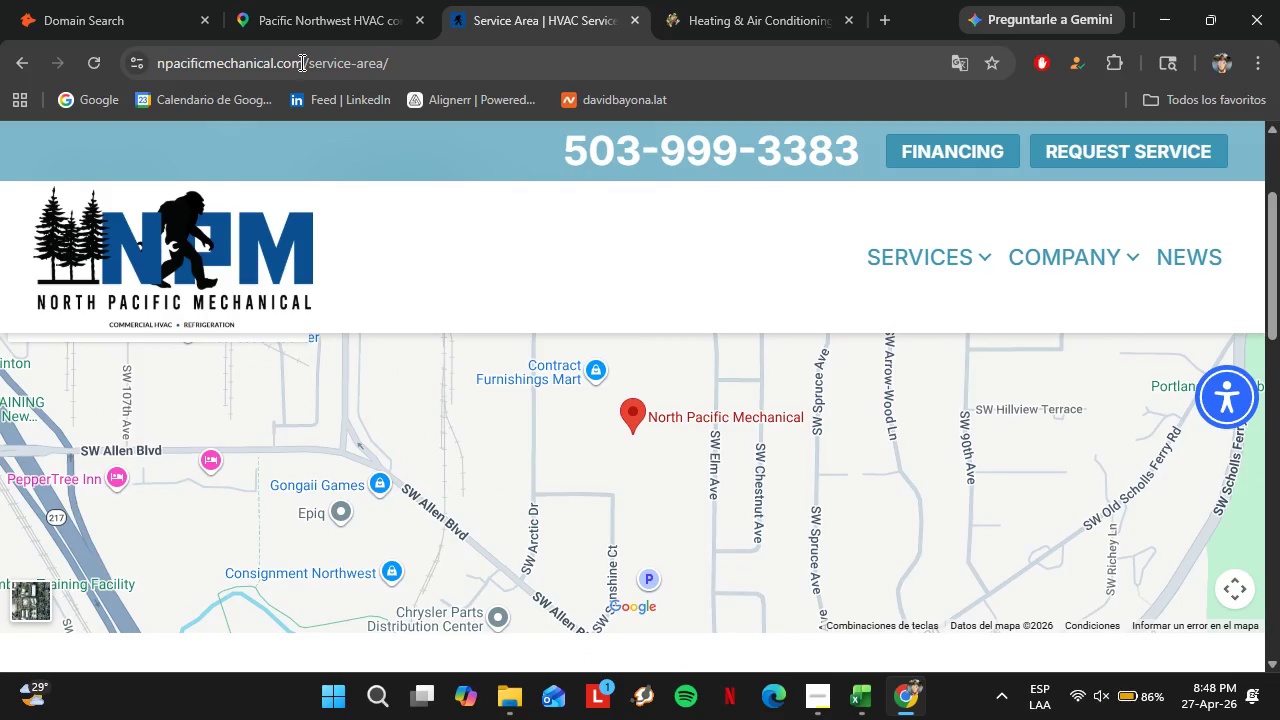 
left_click_drag(start_coordinate=[302, 62], to_coordinate=[154, 66])
 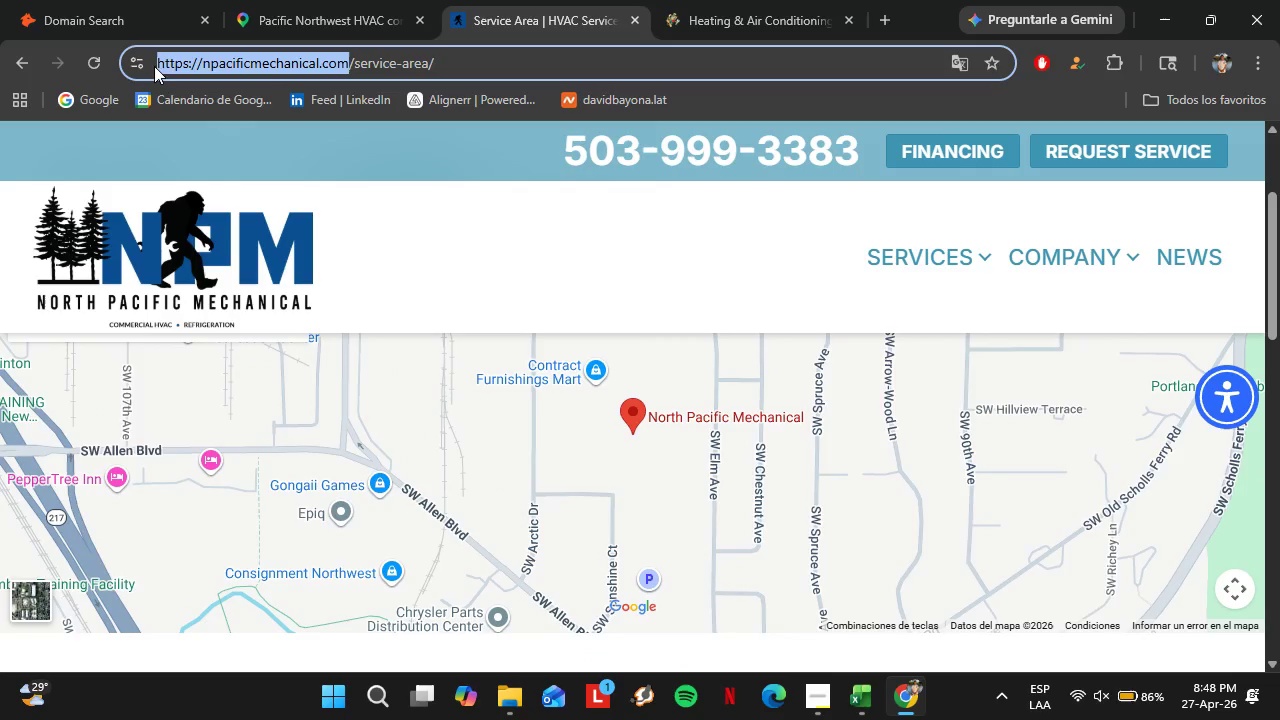 
key(Control+C)
 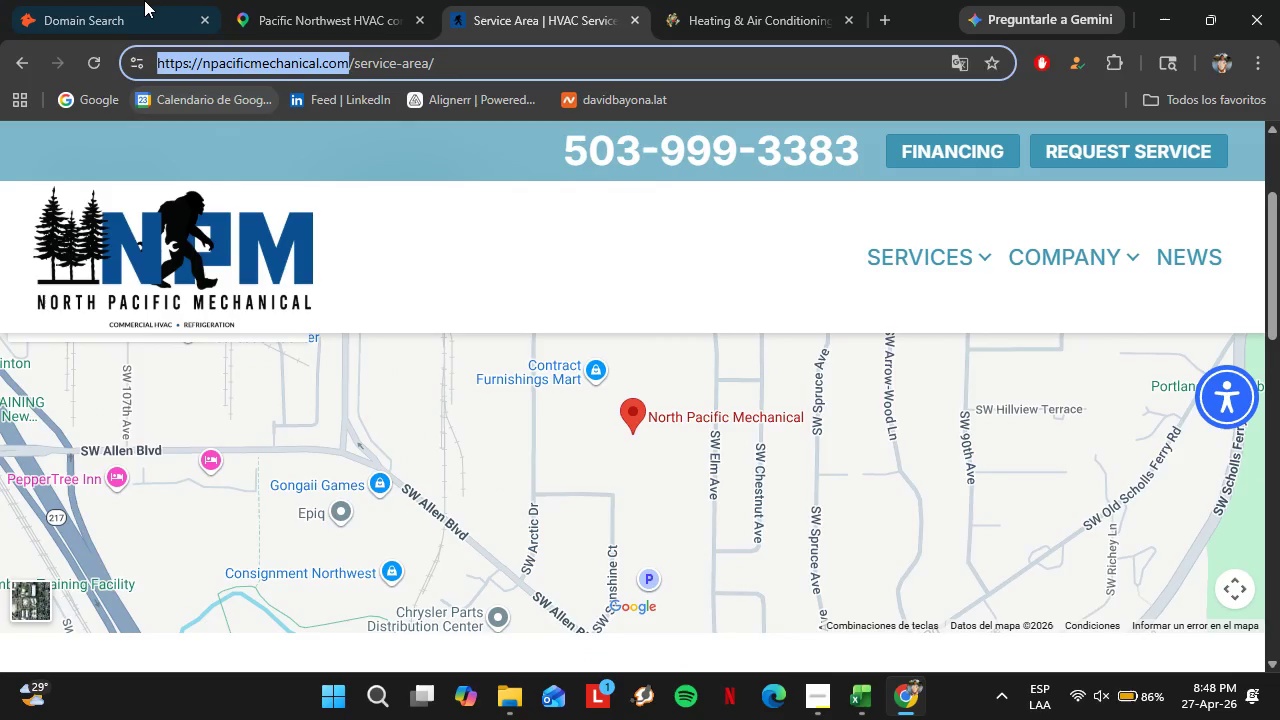 
left_click([97, 0])
 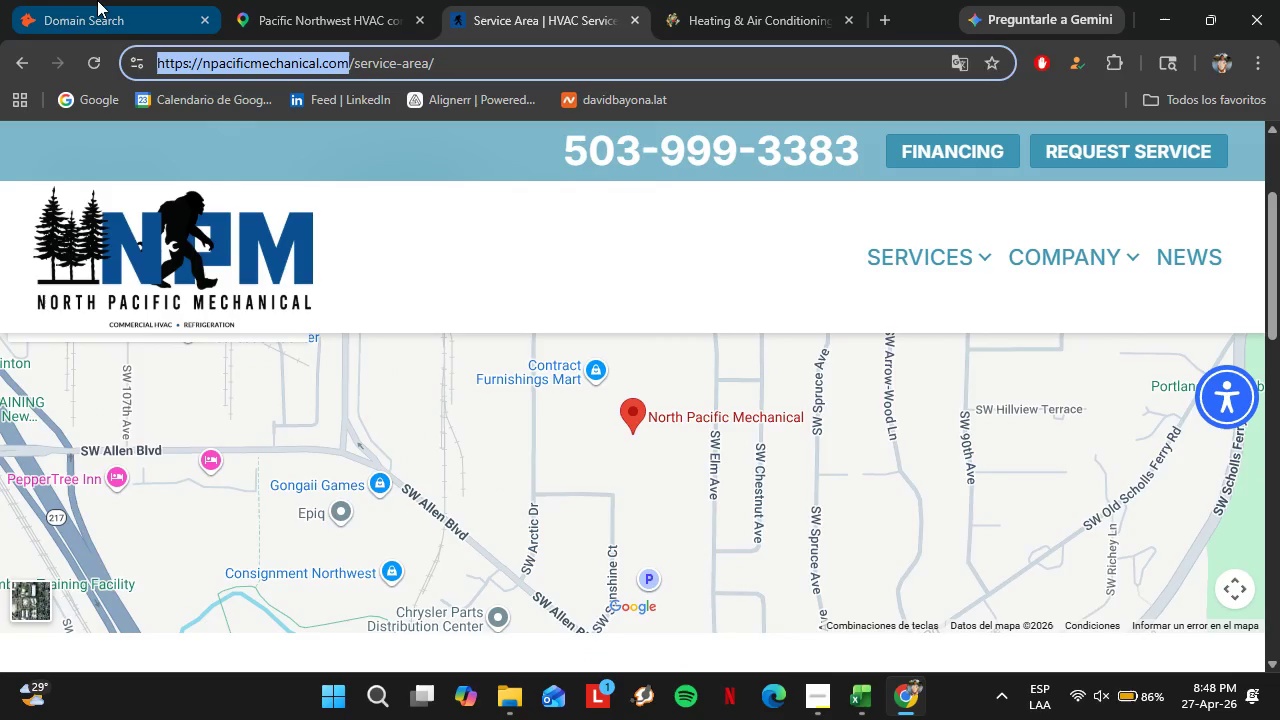 
left_click_drag(start_coordinate=[422, 265], to_coordinate=[256, 269])
 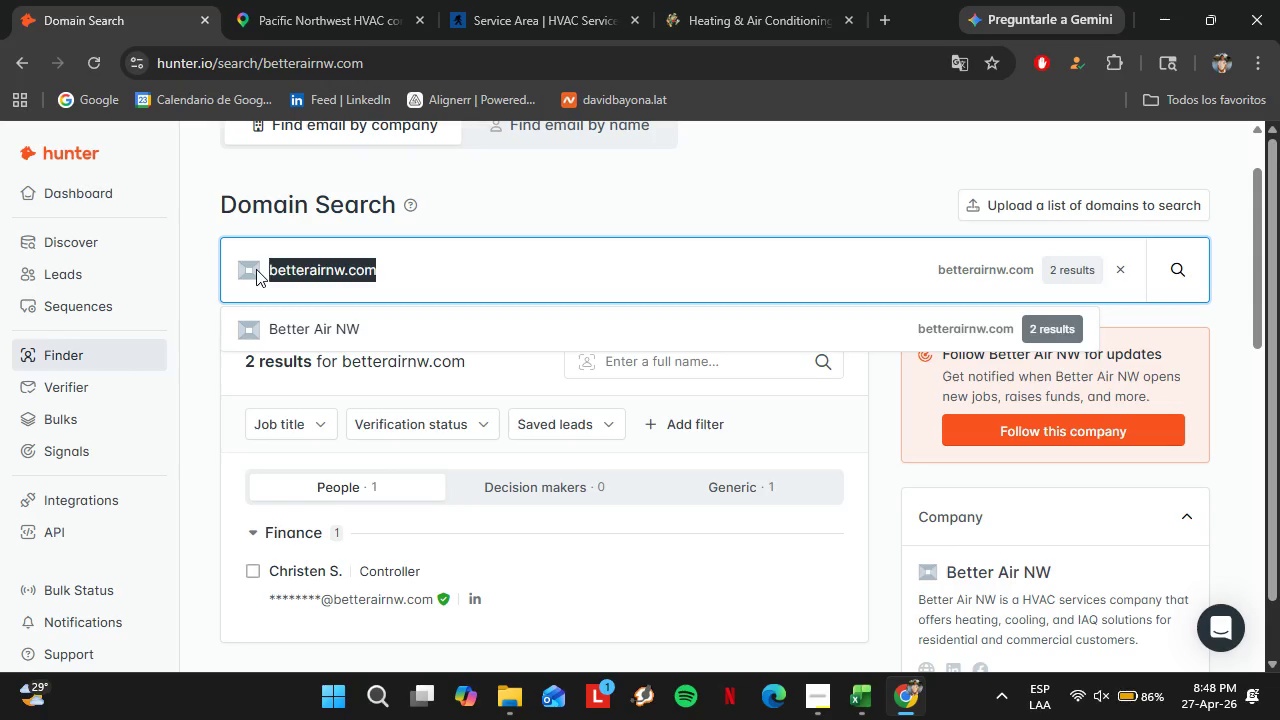 
key(Control+V)
 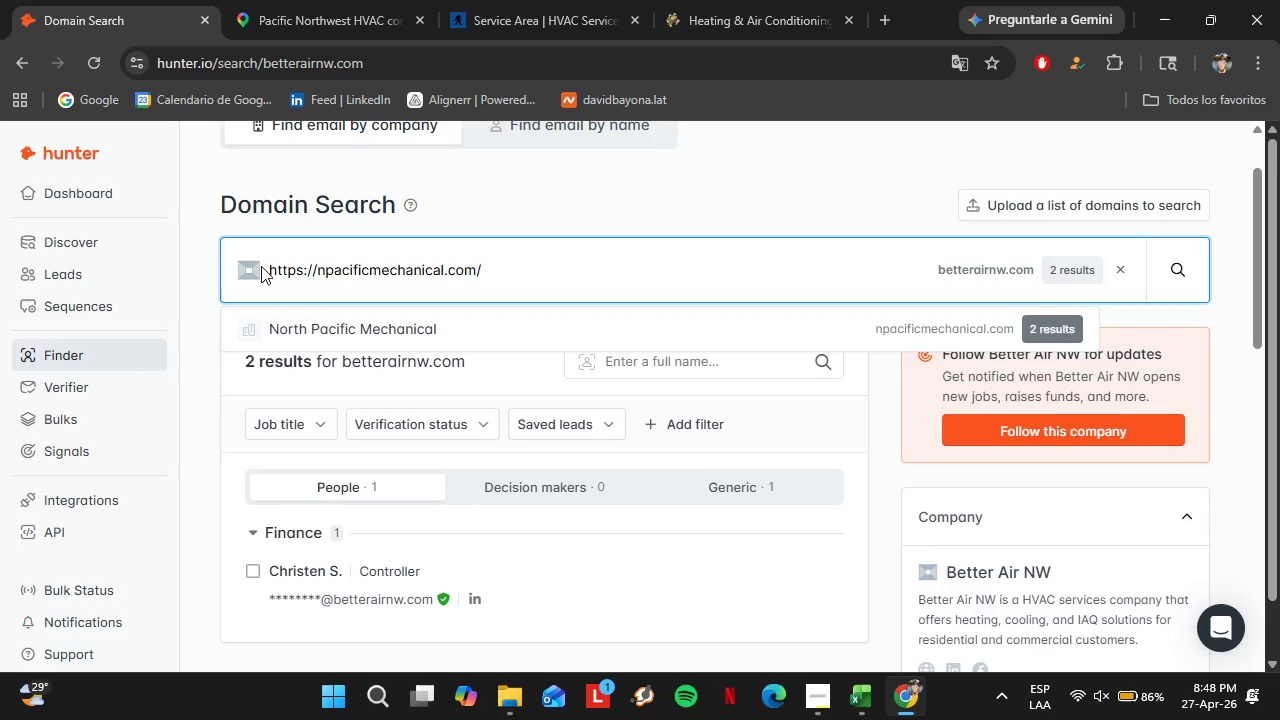 
key(Enter)
 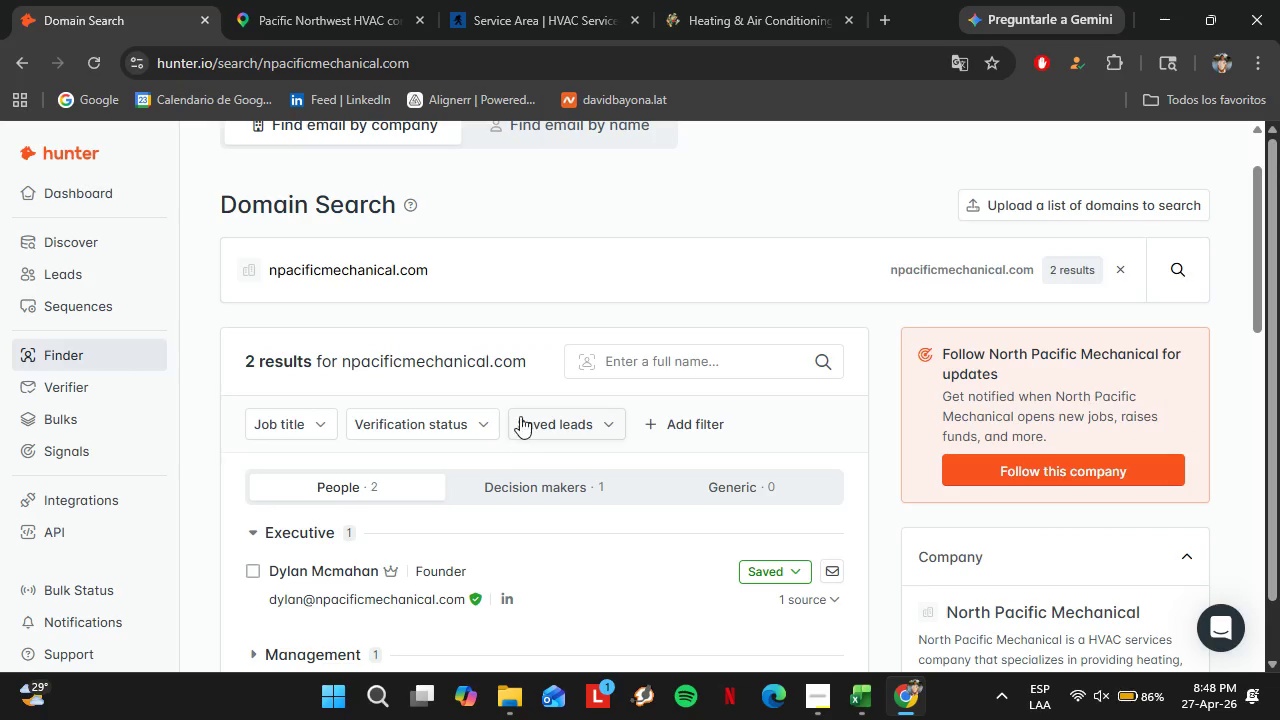 
left_click_drag(start_coordinate=[456, 253], to_coordinate=[262, 272])
 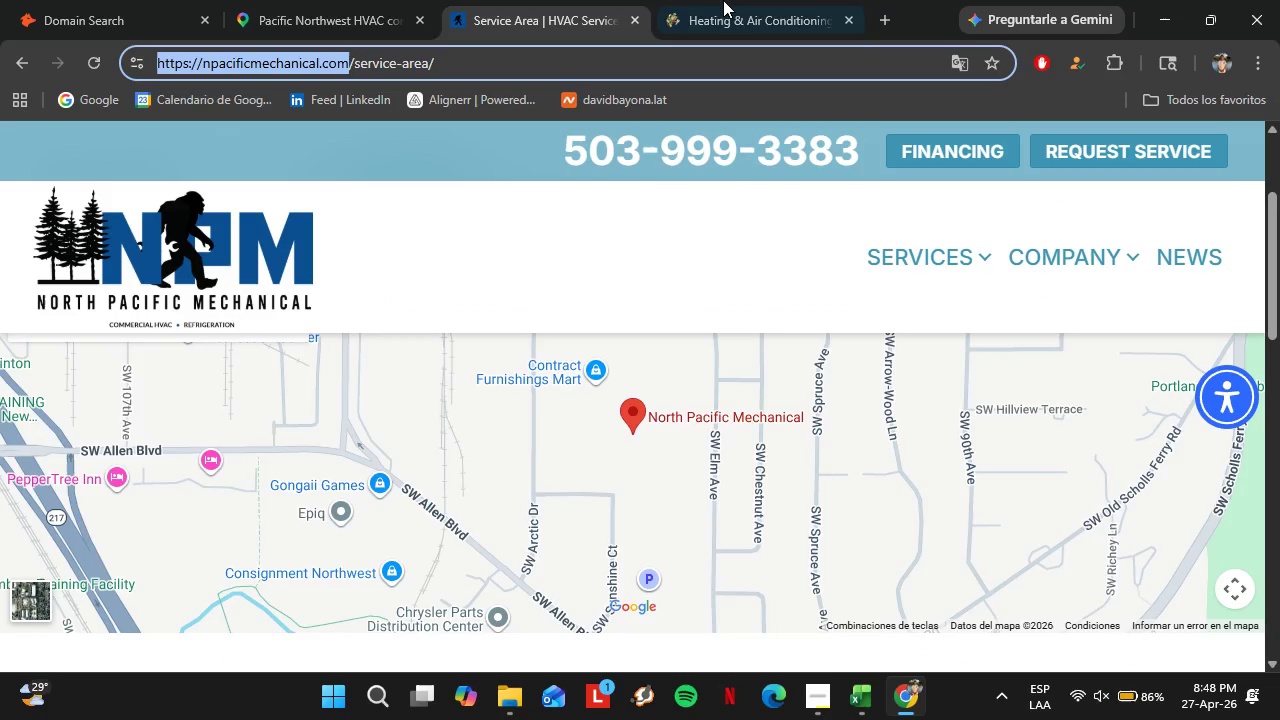 
double_click([735, 0])
 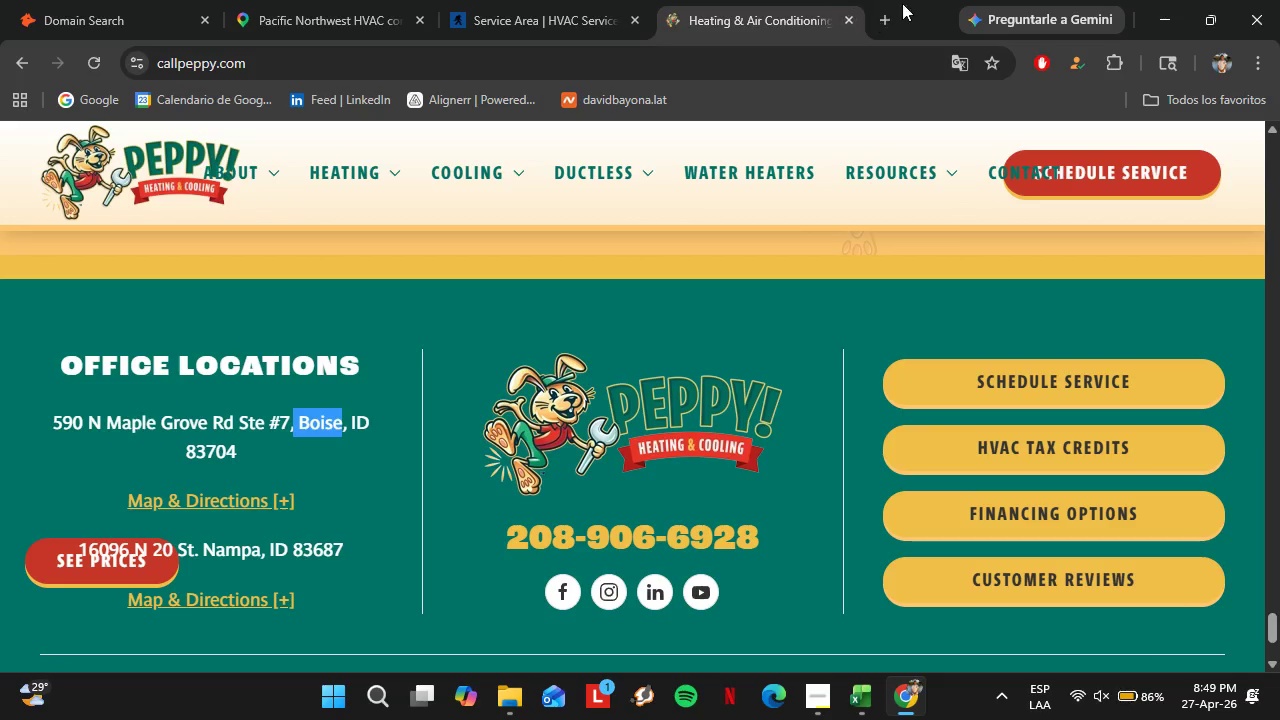 
left_click([853, 17])
 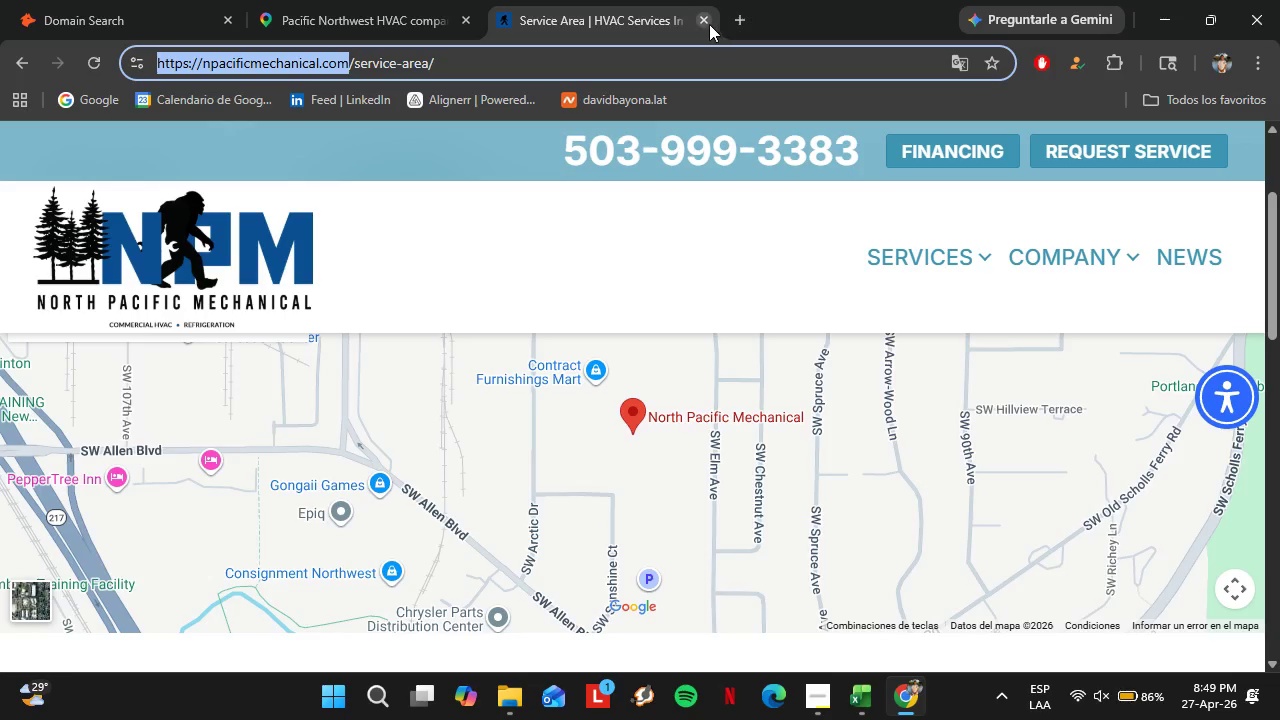 
left_click([706, 23])
 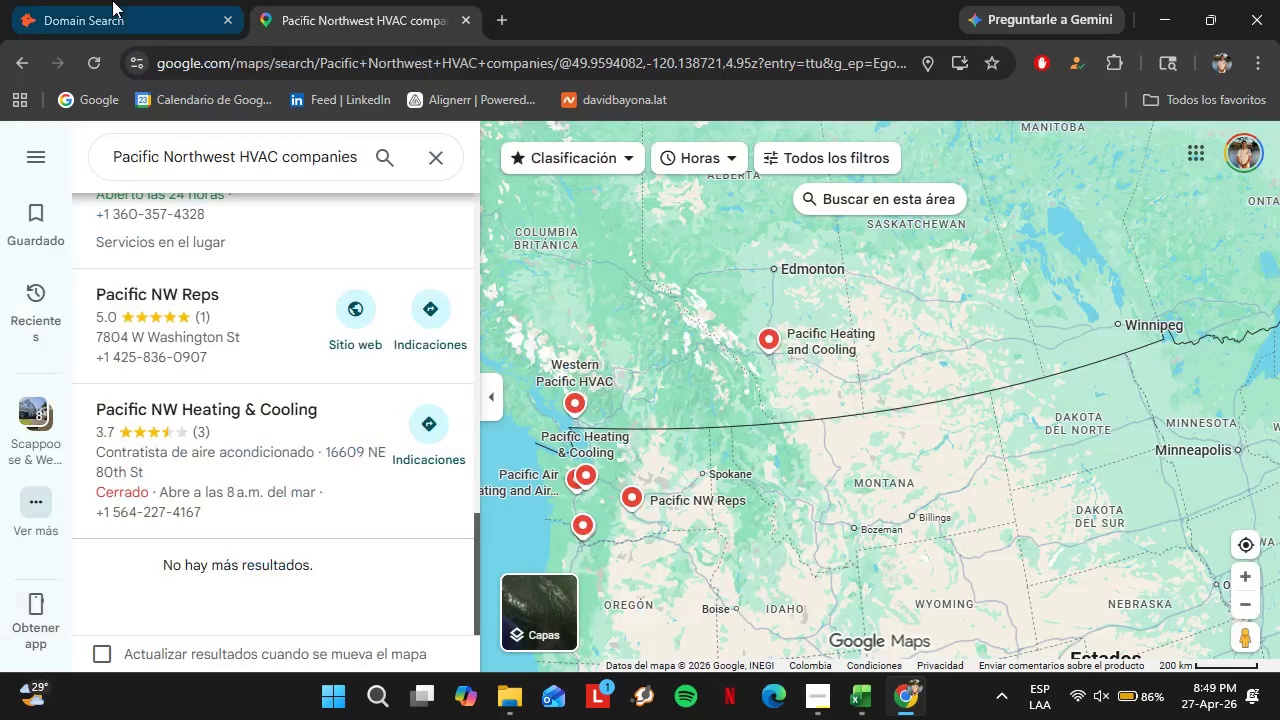 
left_click([112, 0])
 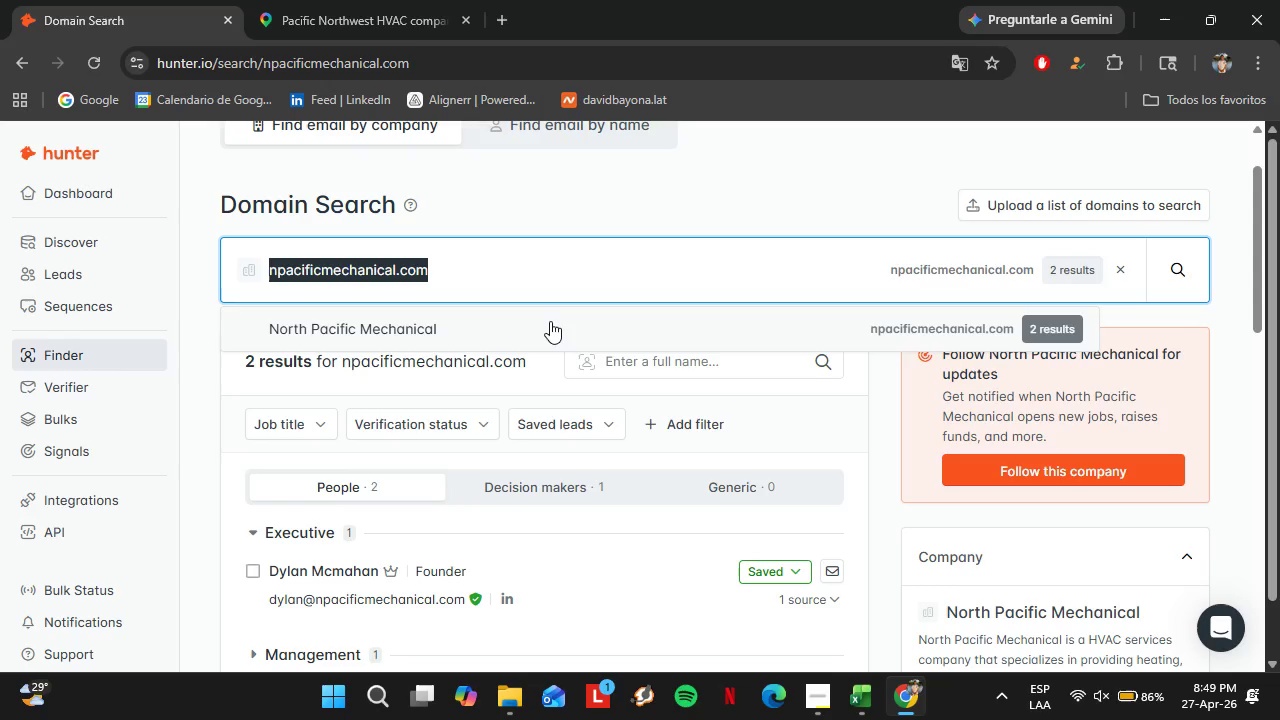 
type(northwestheating.com)
 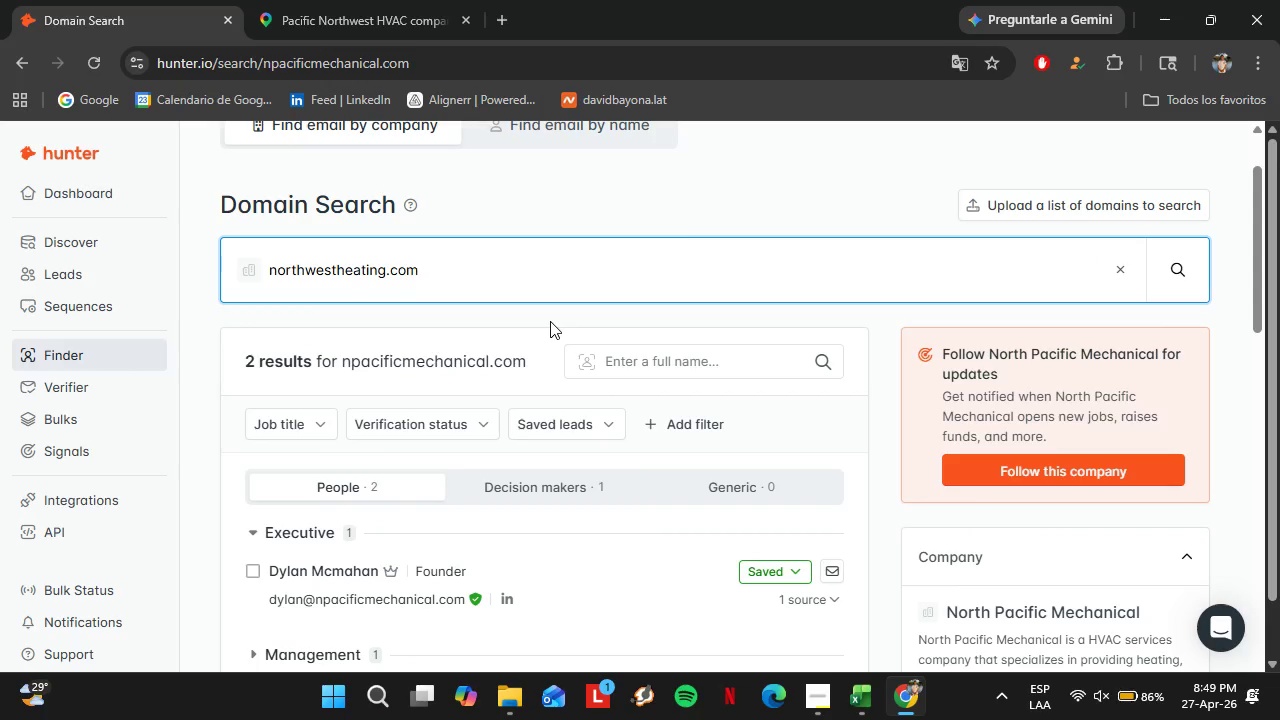 
key(Enter)
 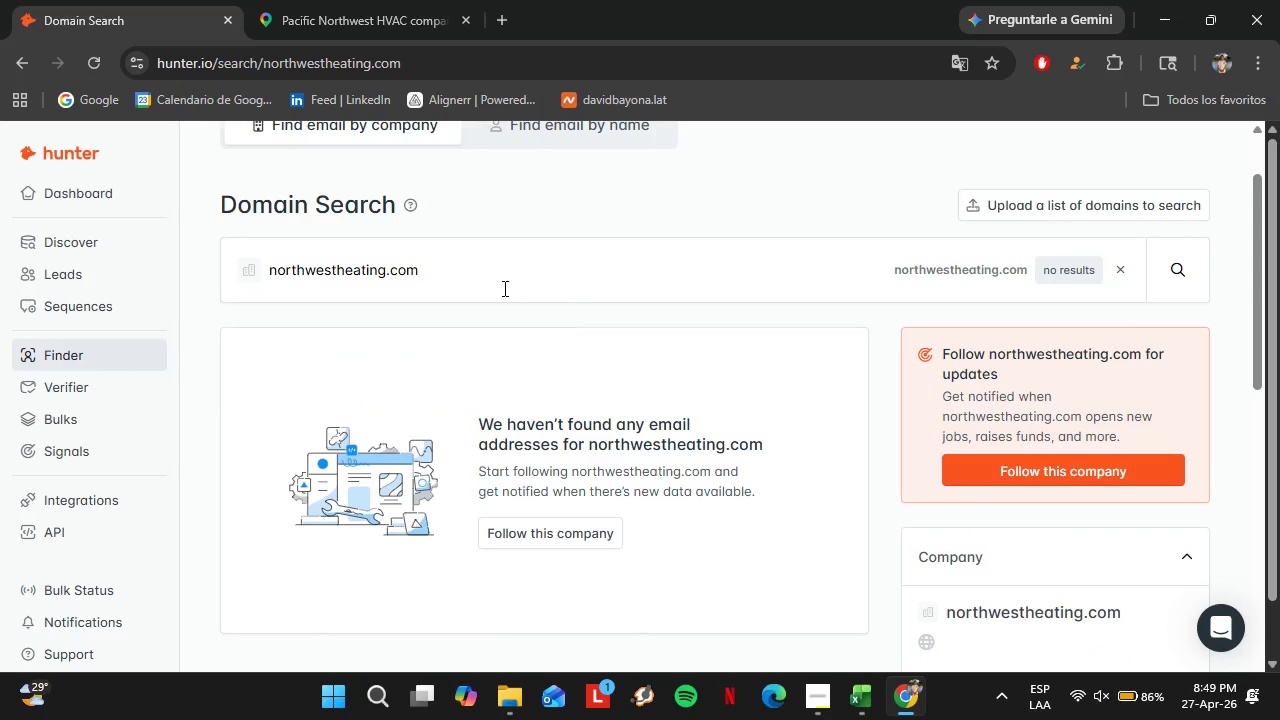 
left_click([460, 278])
 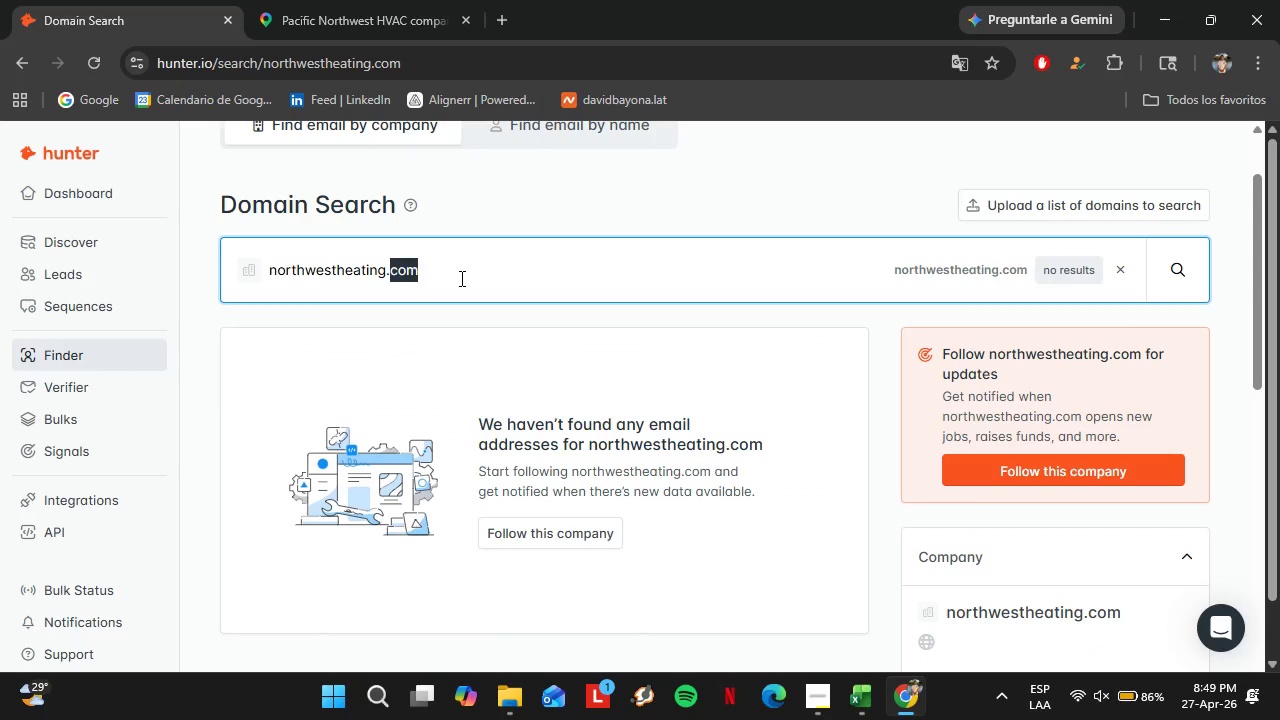 
double_click([460, 278])
 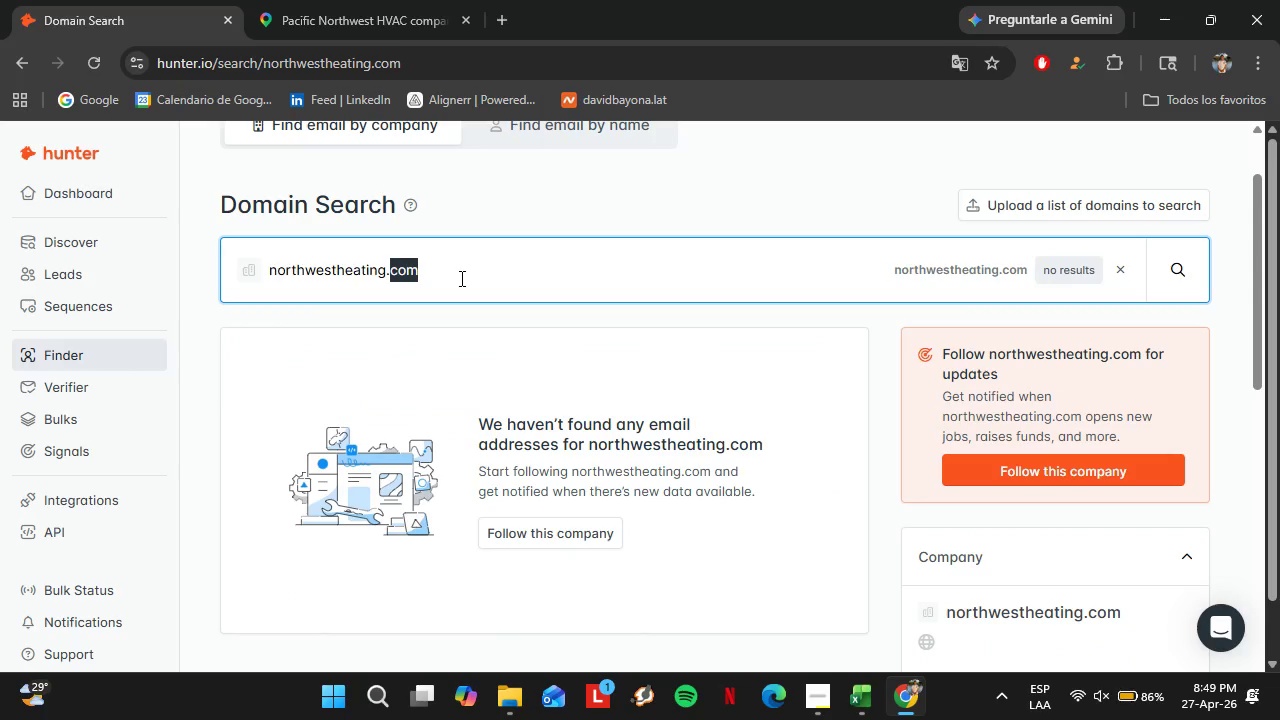 
triple_click([460, 278])
 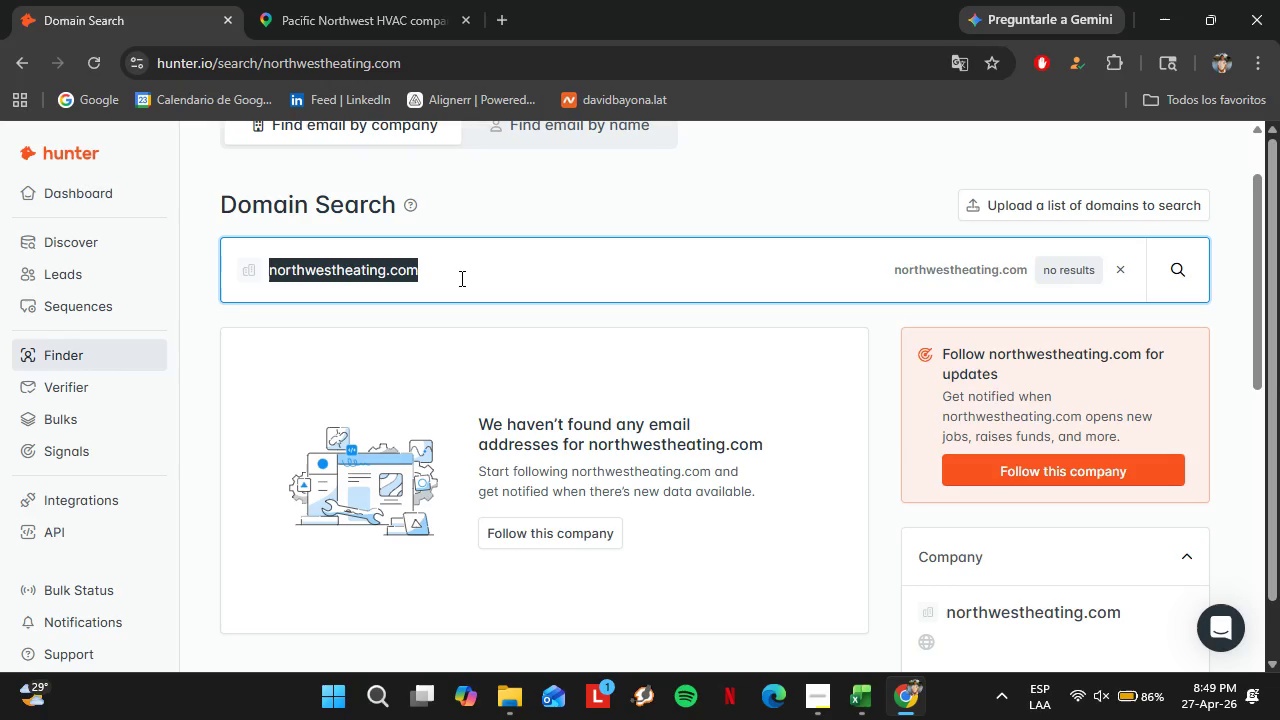 
type(p)
key(Backspace)
type(precisionairservices.com)
 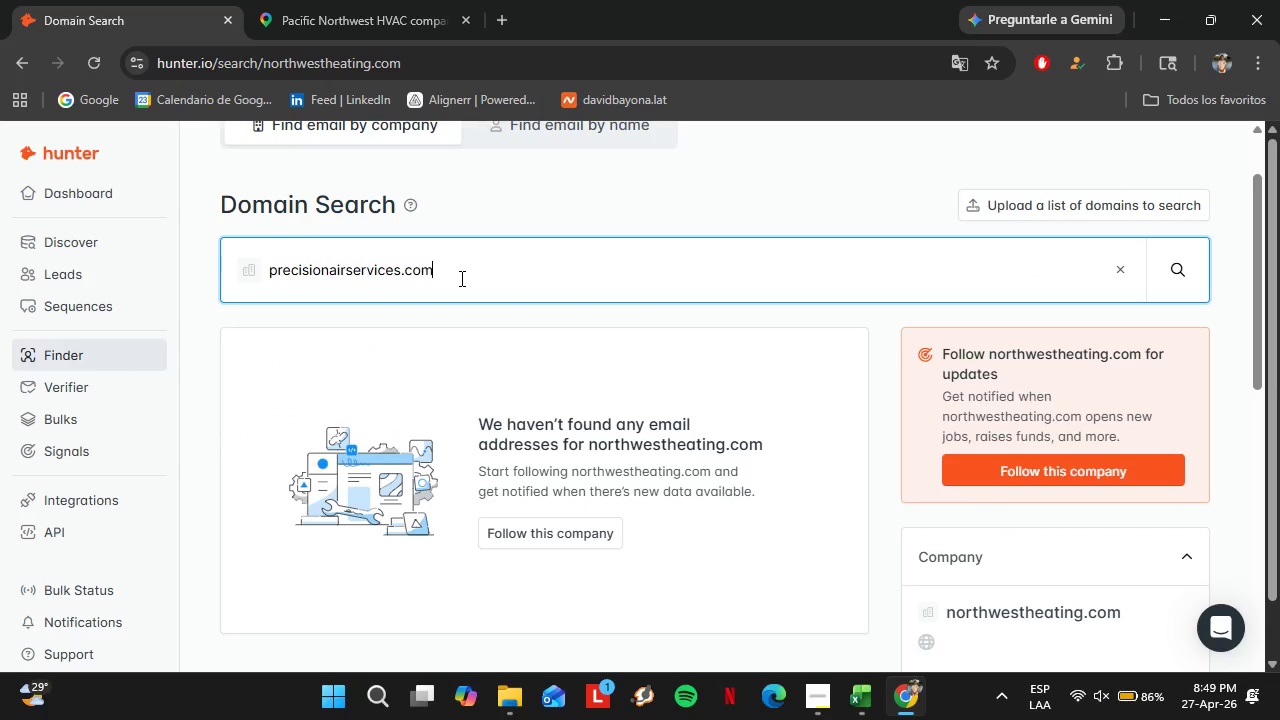 
key(Enter)
 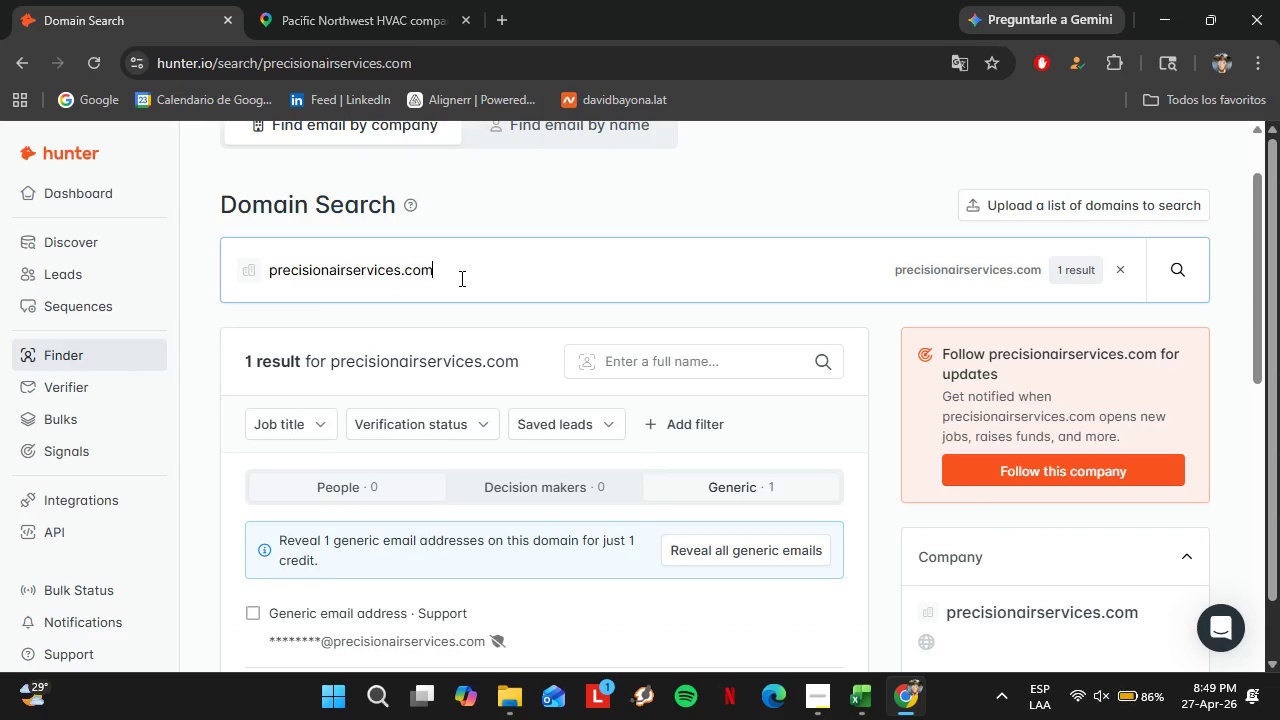 
double_click([460, 278])
 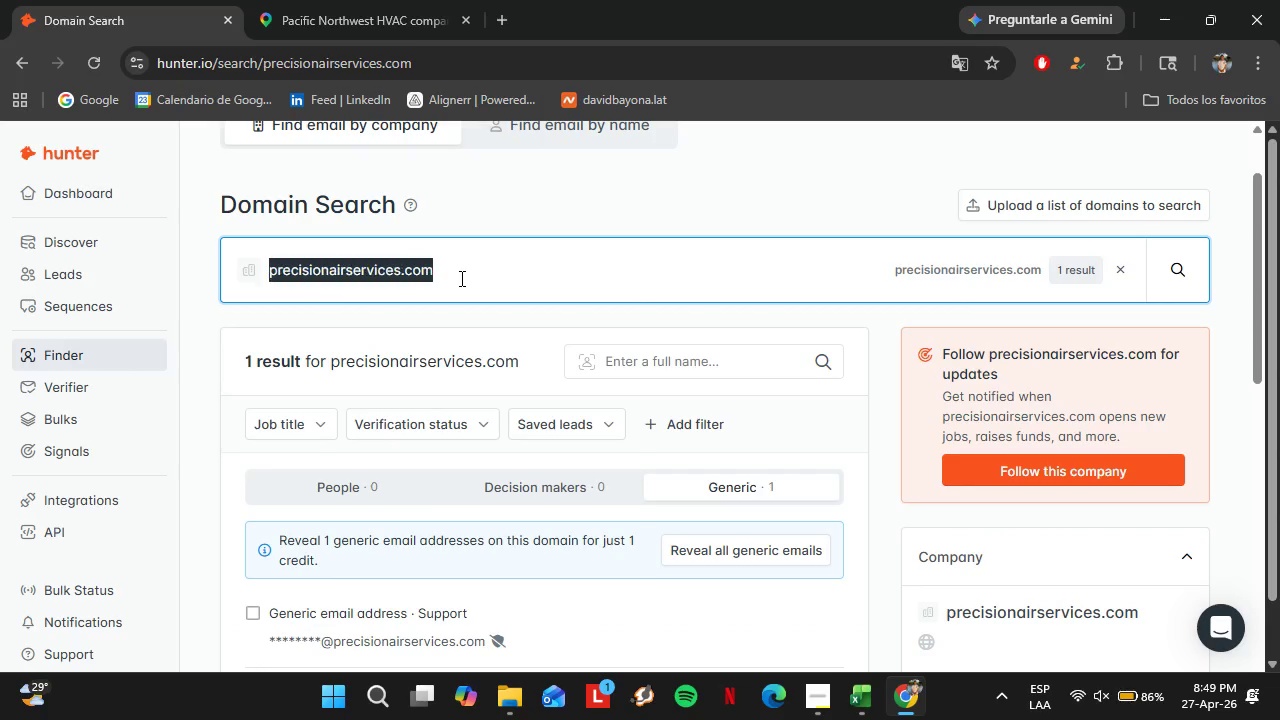 
triple_click([460, 278])
 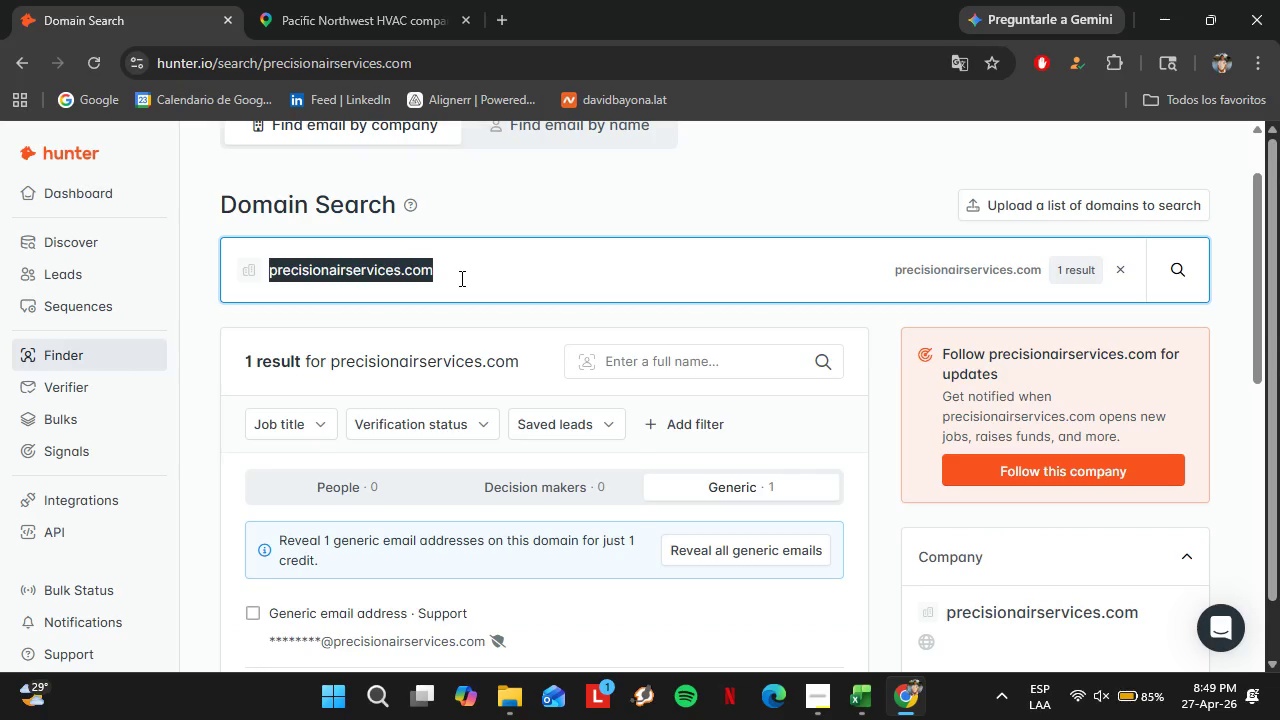 
type(pacificheatingcoocling.com)
 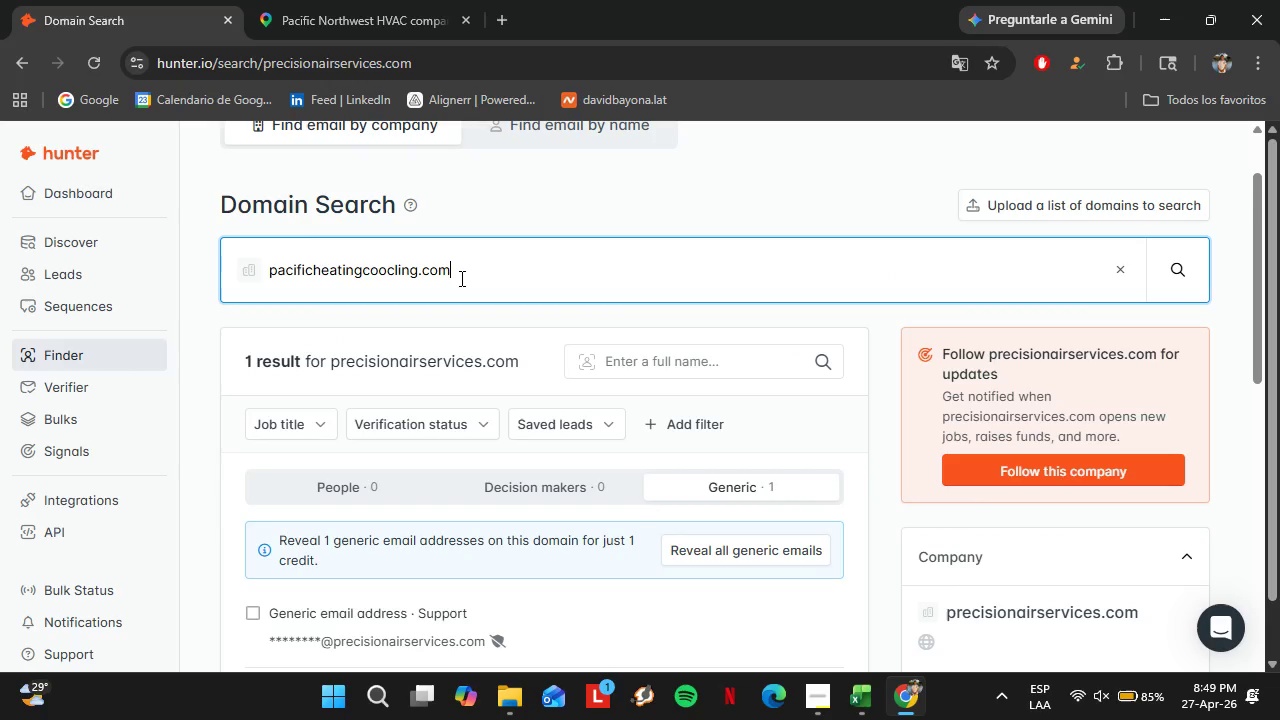 
key(Enter)
 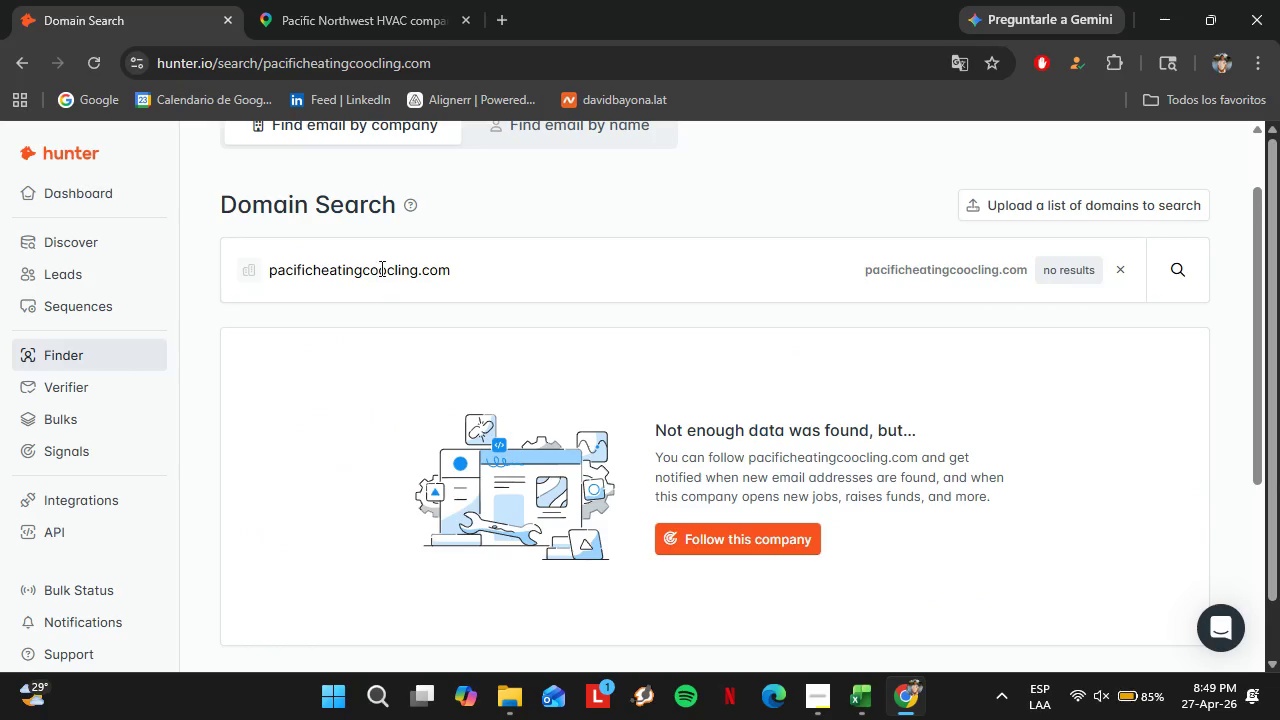 
left_click([392, 262])
 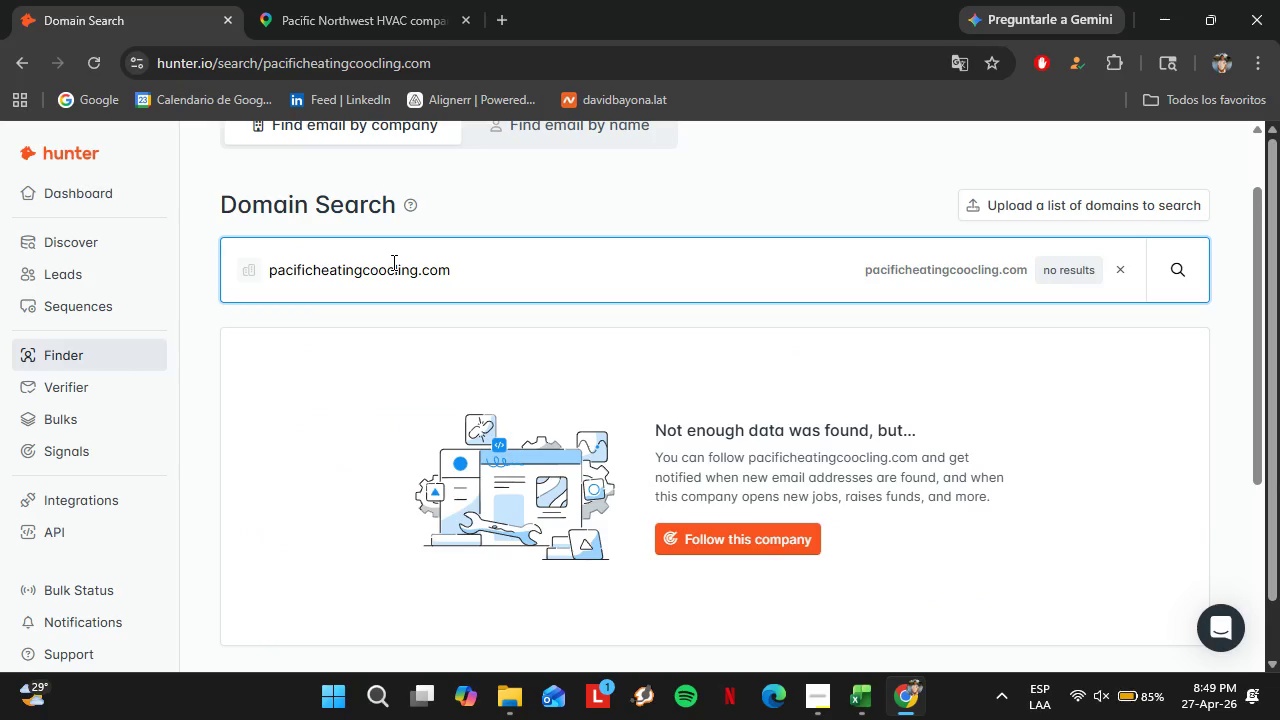 
key(Backspace)
 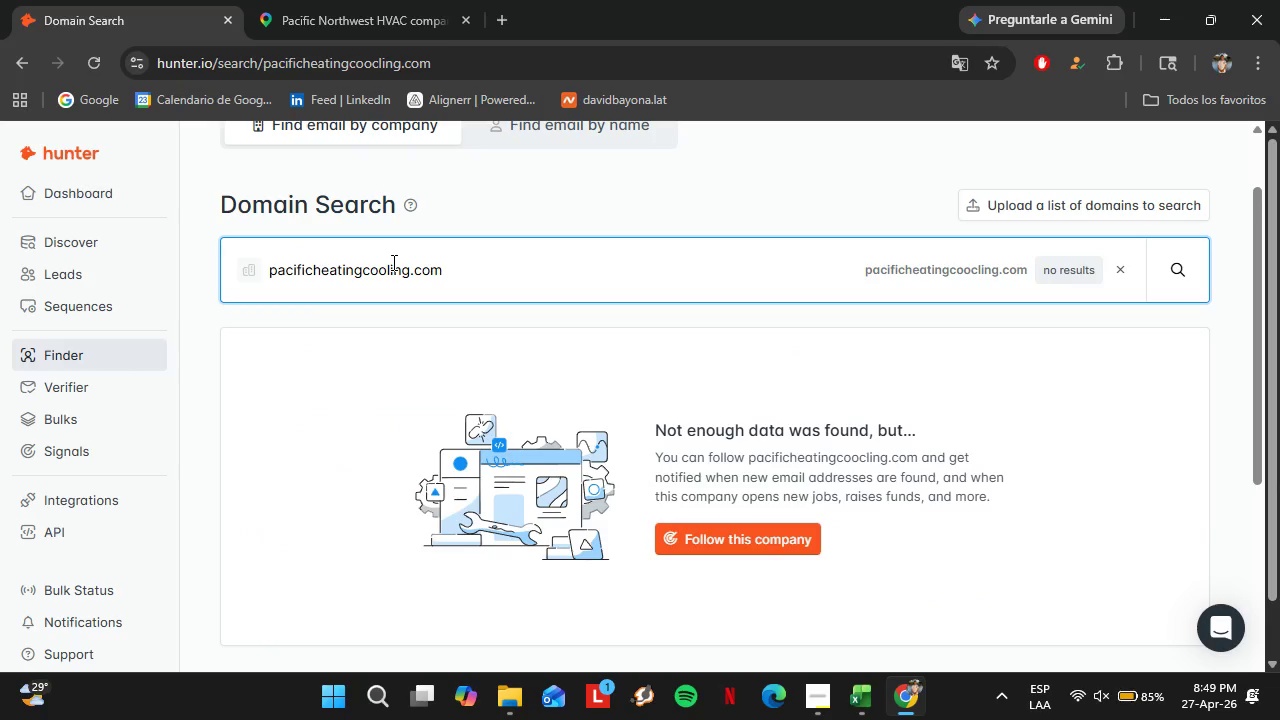 
key(Enter)
 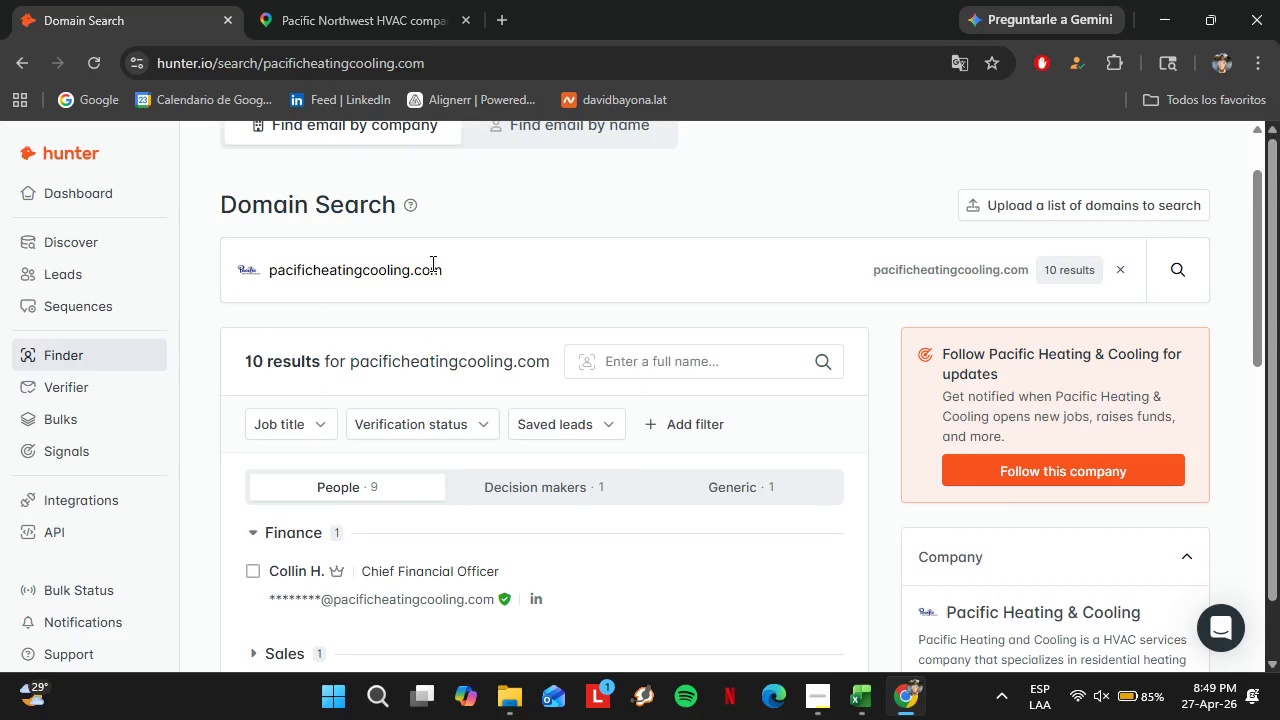 
left_click([415, 361])
 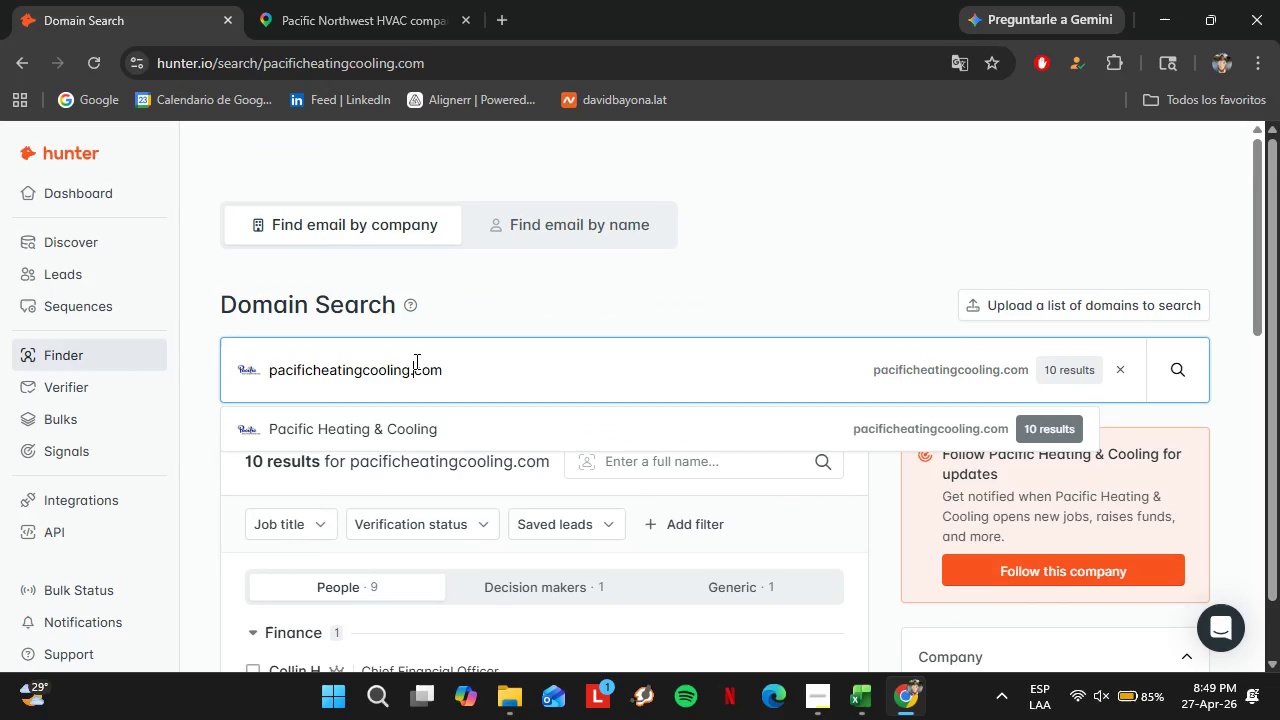 
scroll: coordinate [516, 425], scroll_direction: up, amount: 1.0
 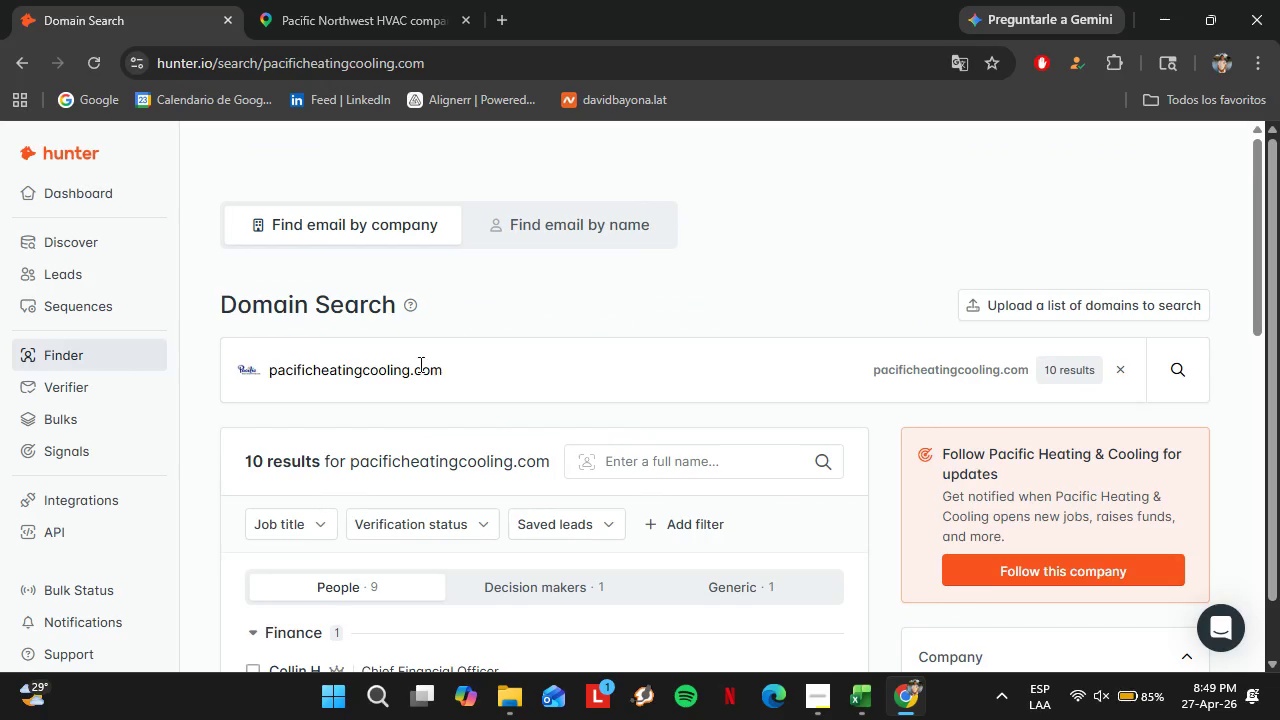 
double_click([415, 361])
 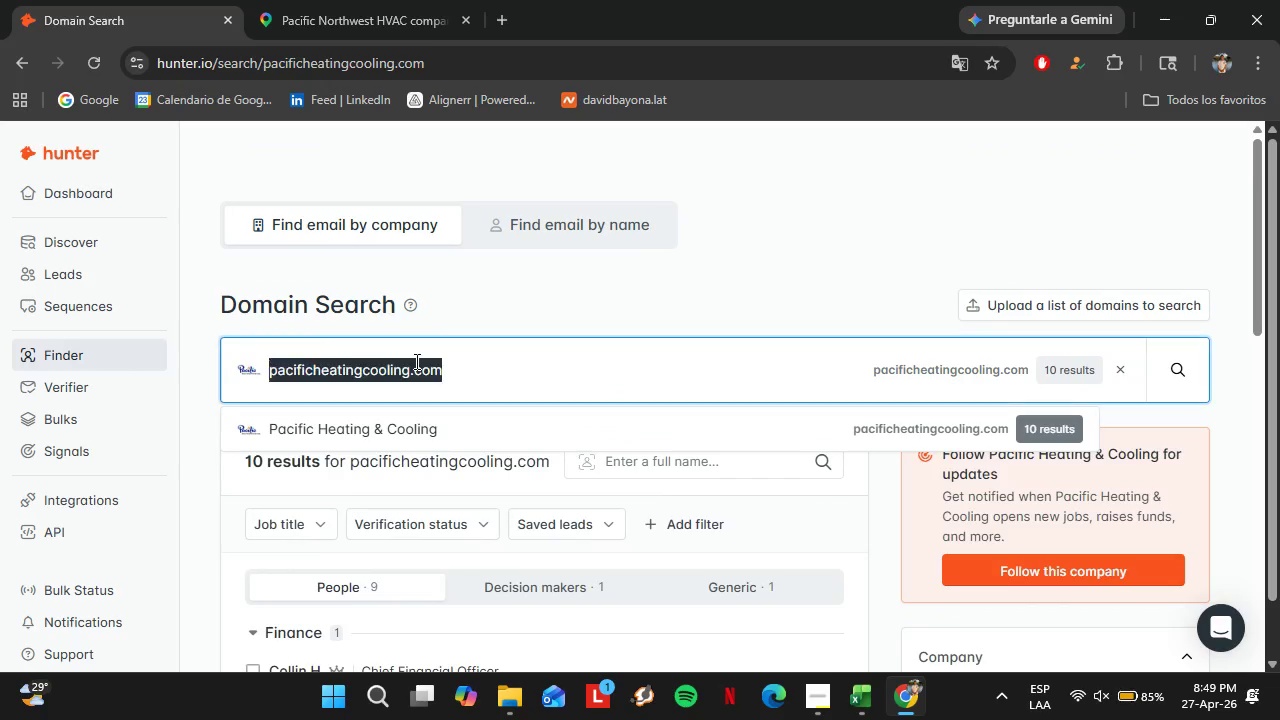 
triple_click([415, 361])
 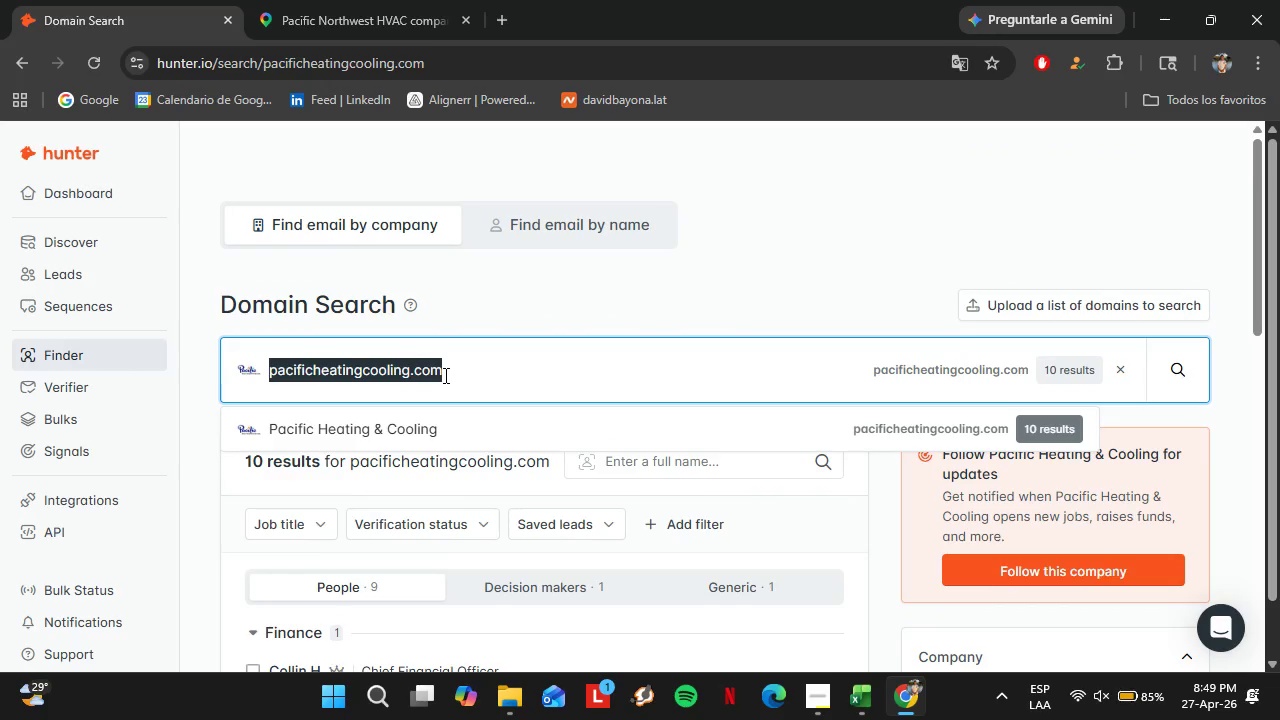 
type(evergreenhvac.com)
 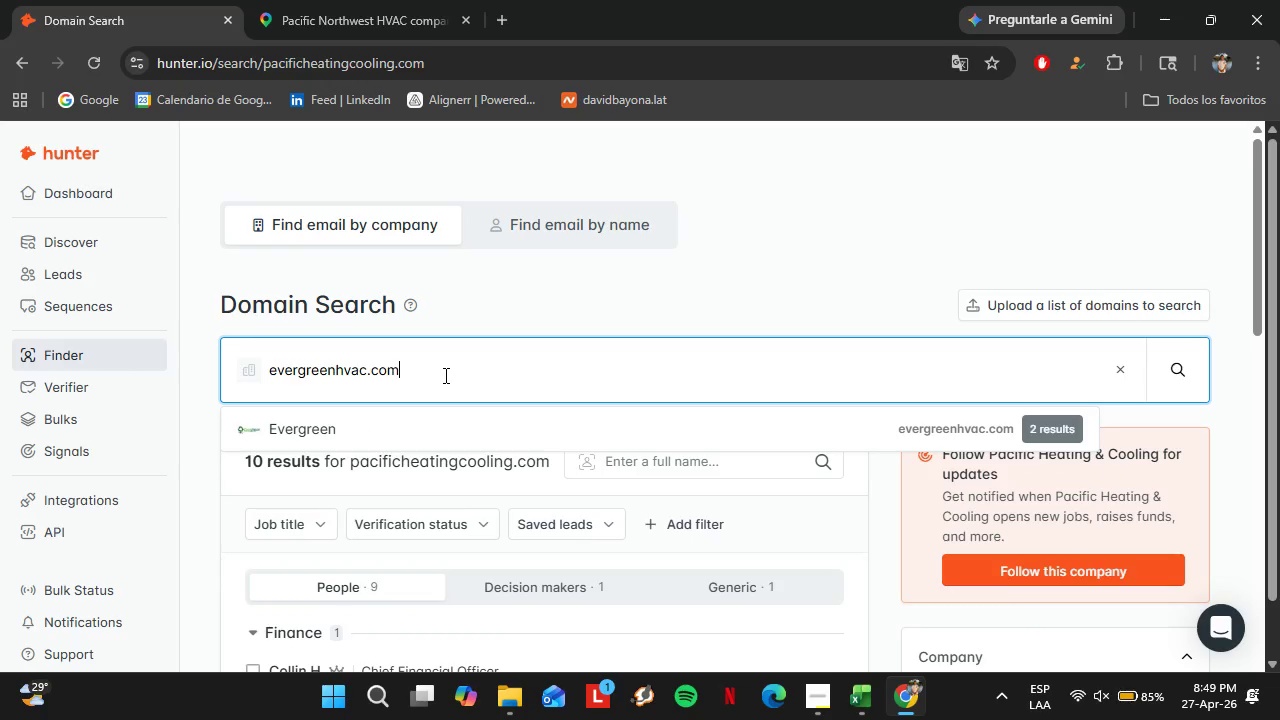 
key(Enter)
 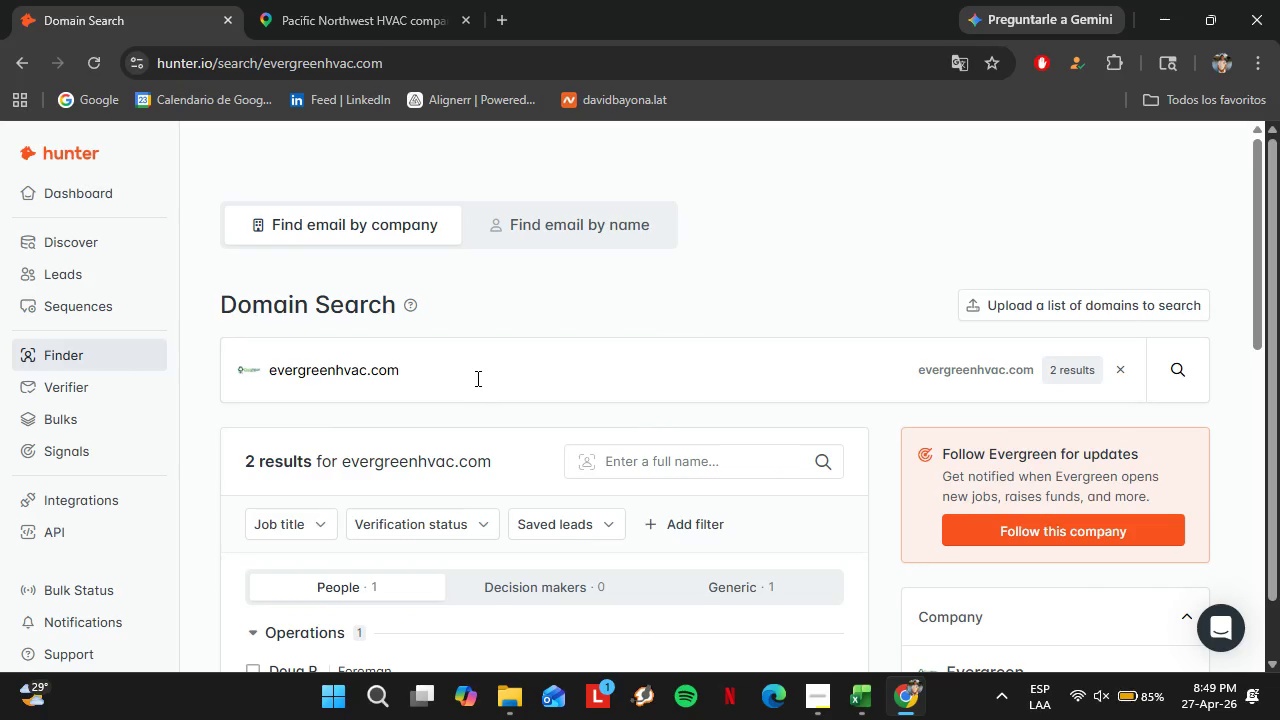 
scroll: coordinate [477, 384], scroll_direction: down, amount: 2.0
 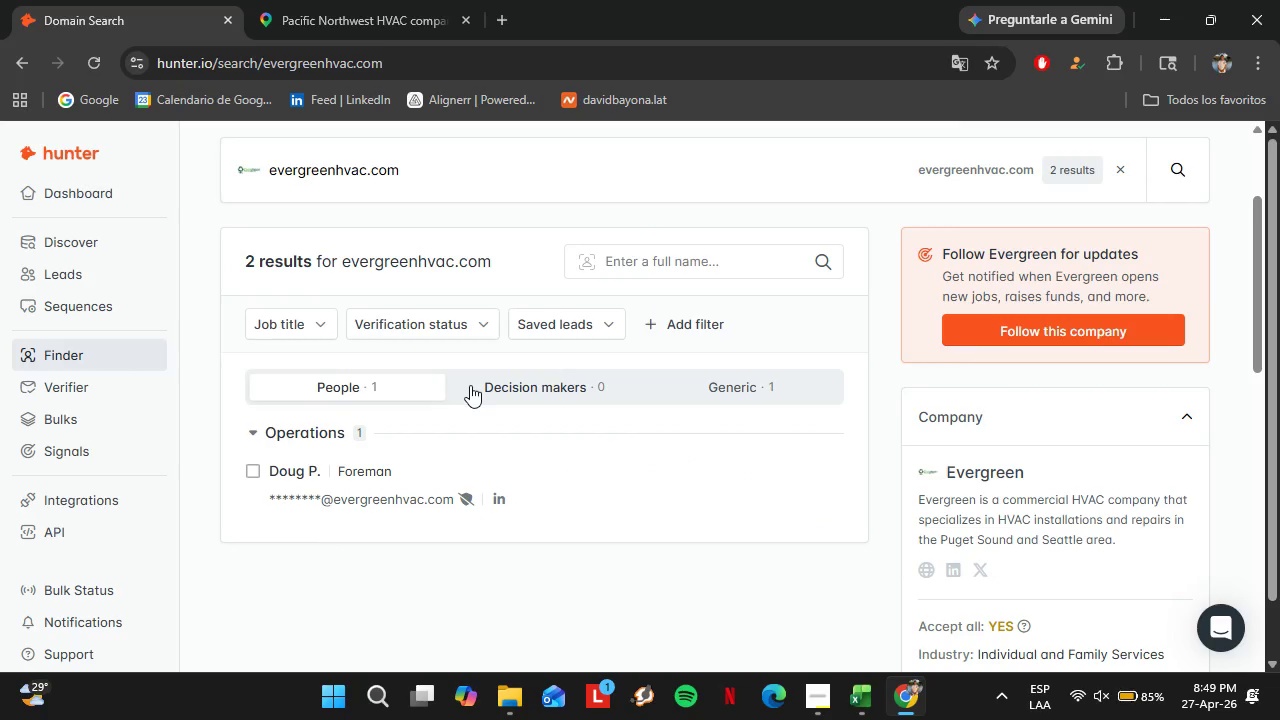 
left_click([401, 374])
 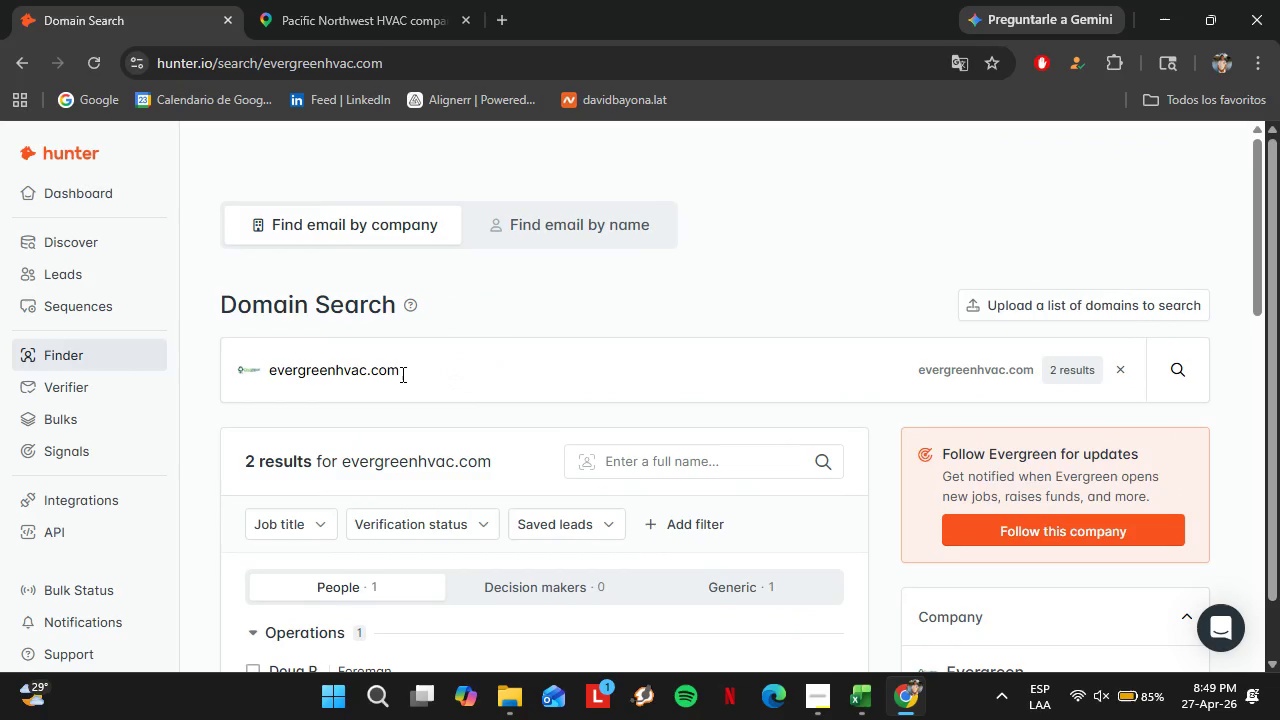 
scroll: coordinate [469, 385], scroll_direction: up, amount: 2.0
 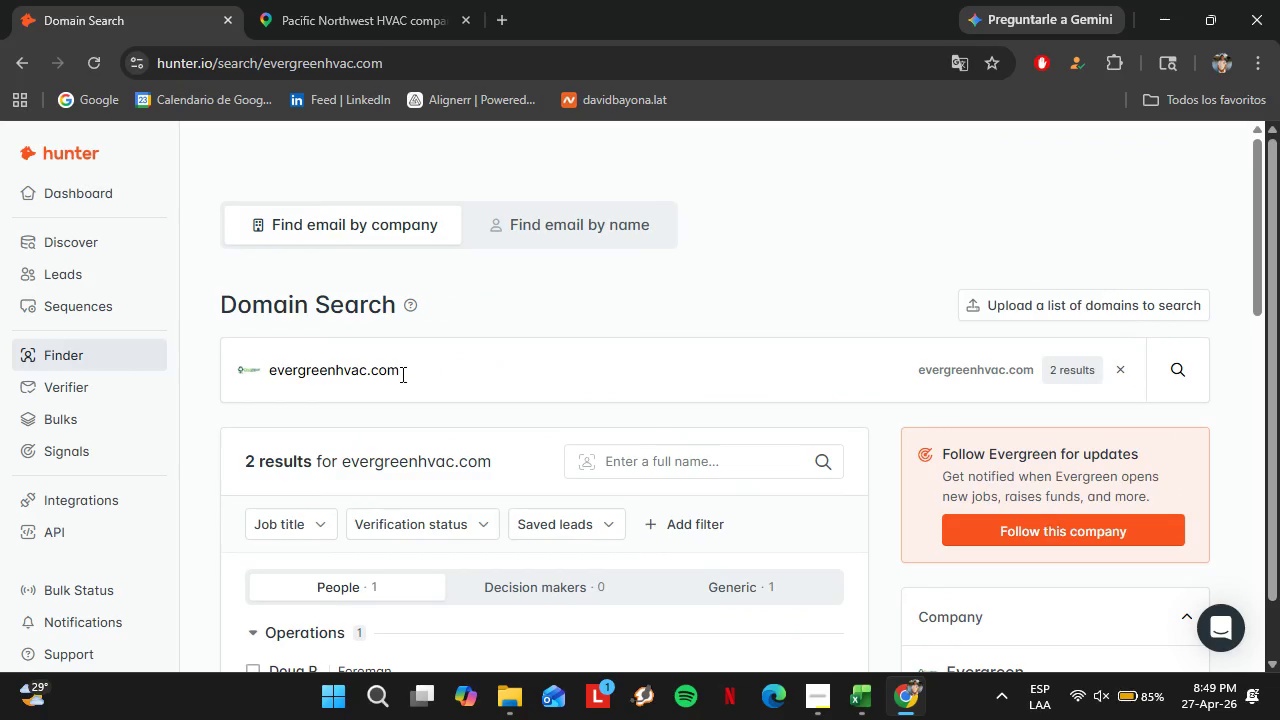 
double_click([400, 374])
 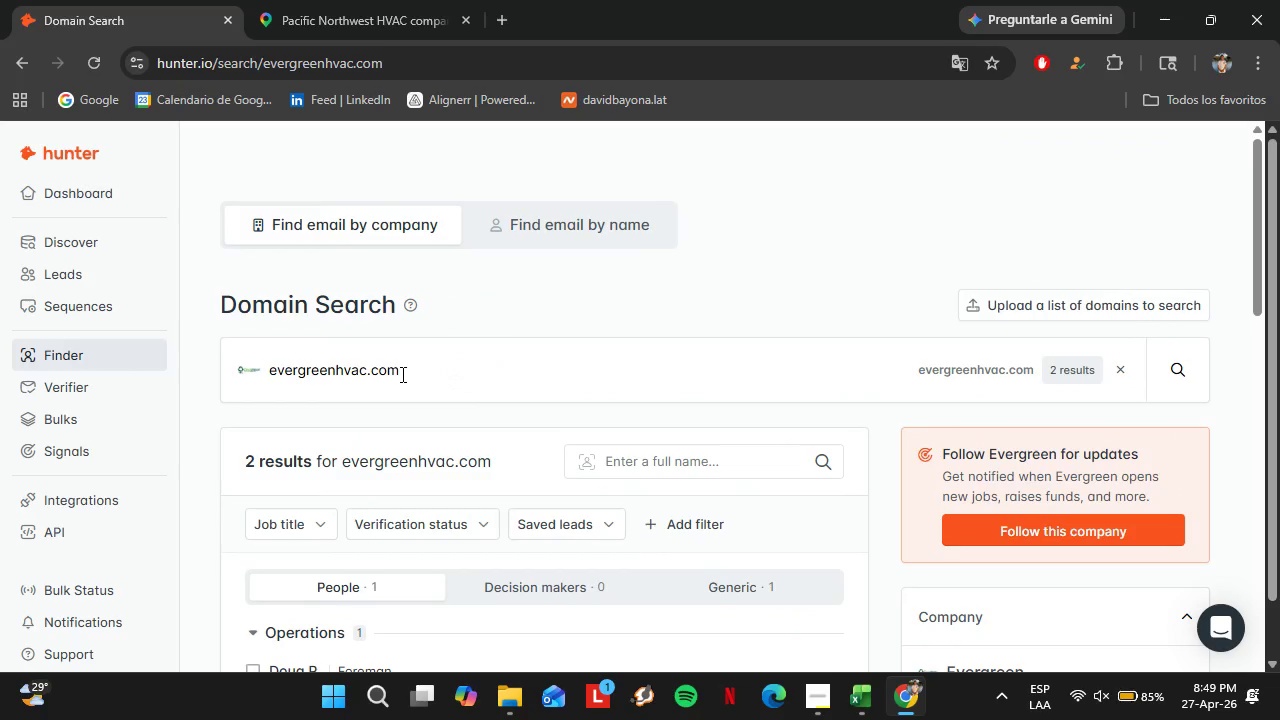 
triple_click([400, 374])
 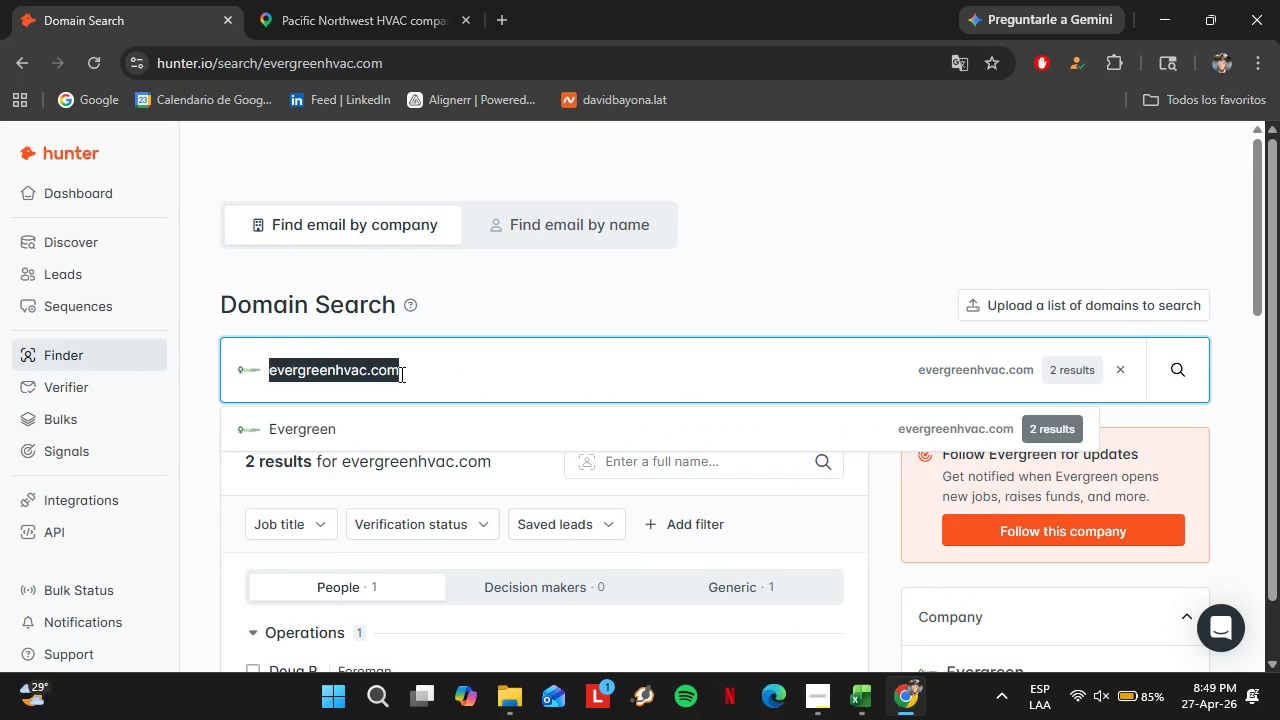 
type(allweatherheating.com)
 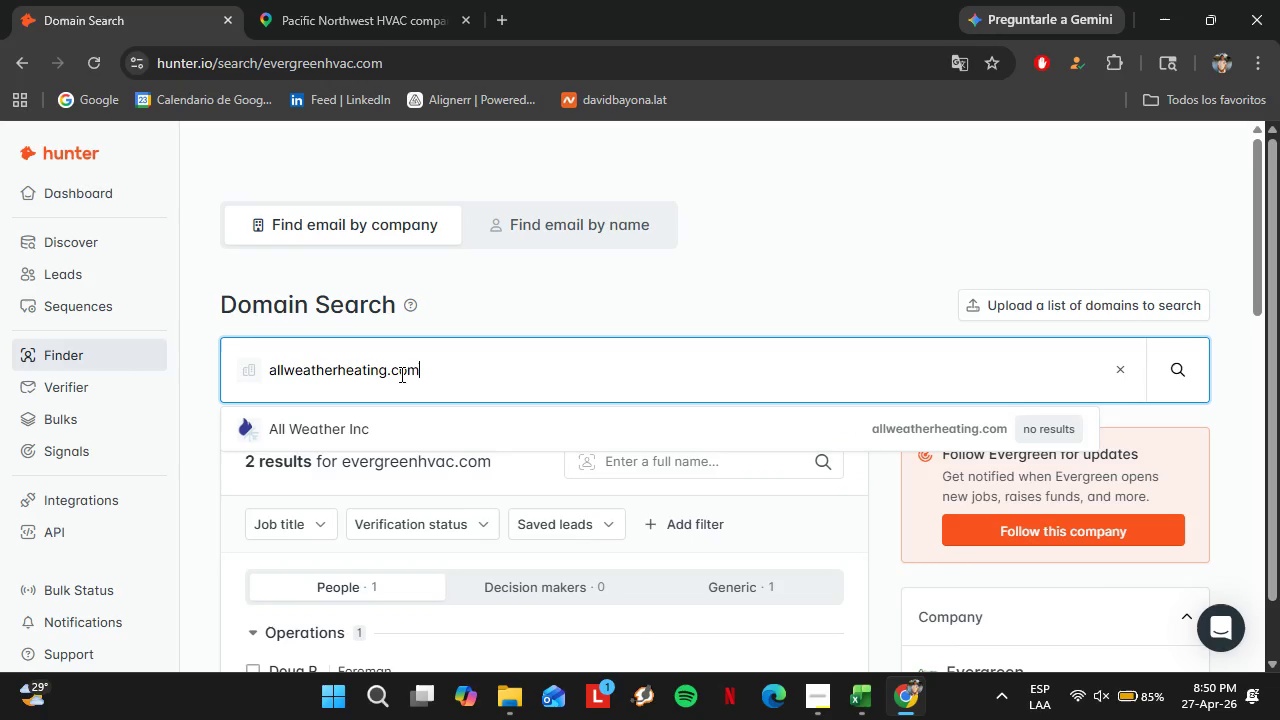 
key(Enter)
 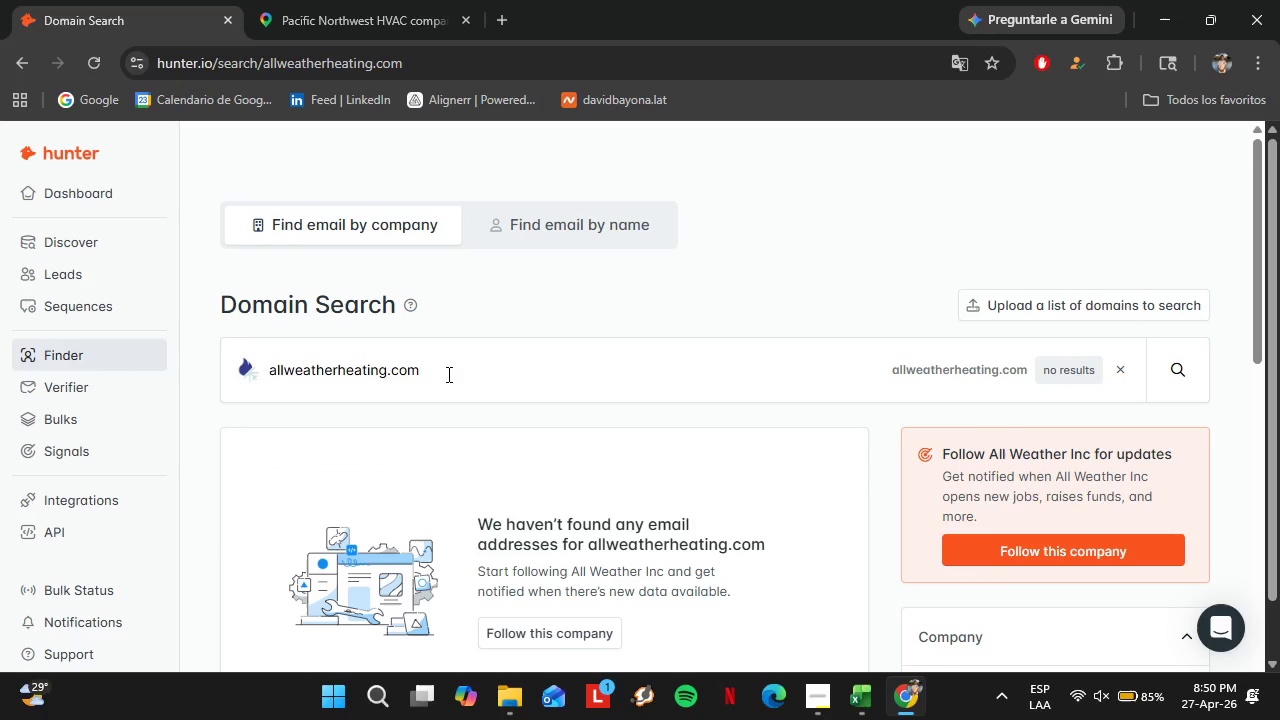 
double_click([447, 373])
 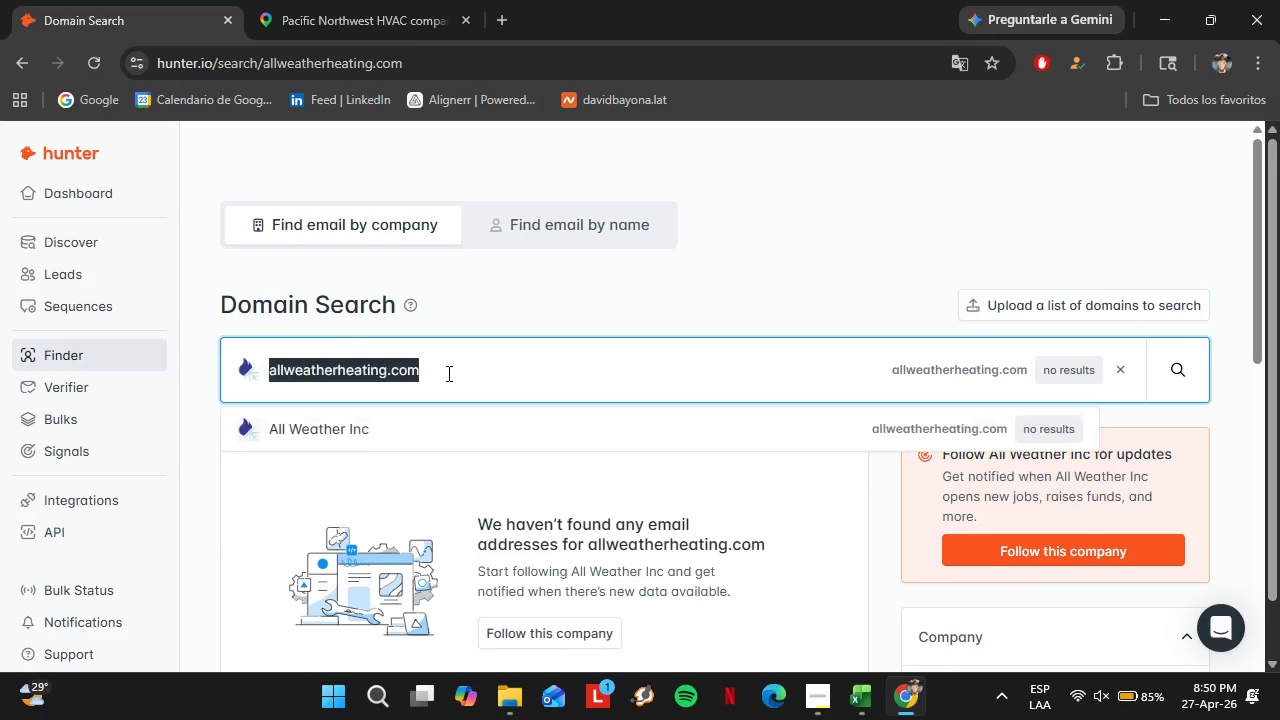 
triple_click([447, 373])
 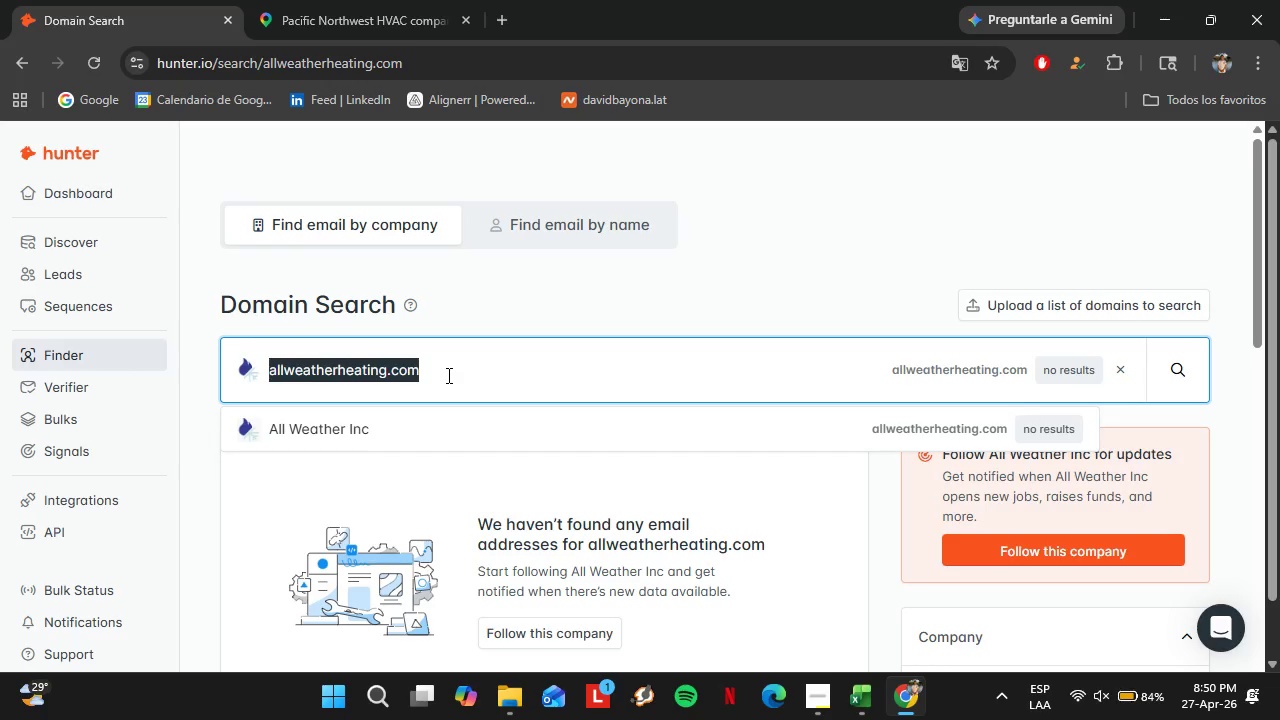 
wait(21.42)
 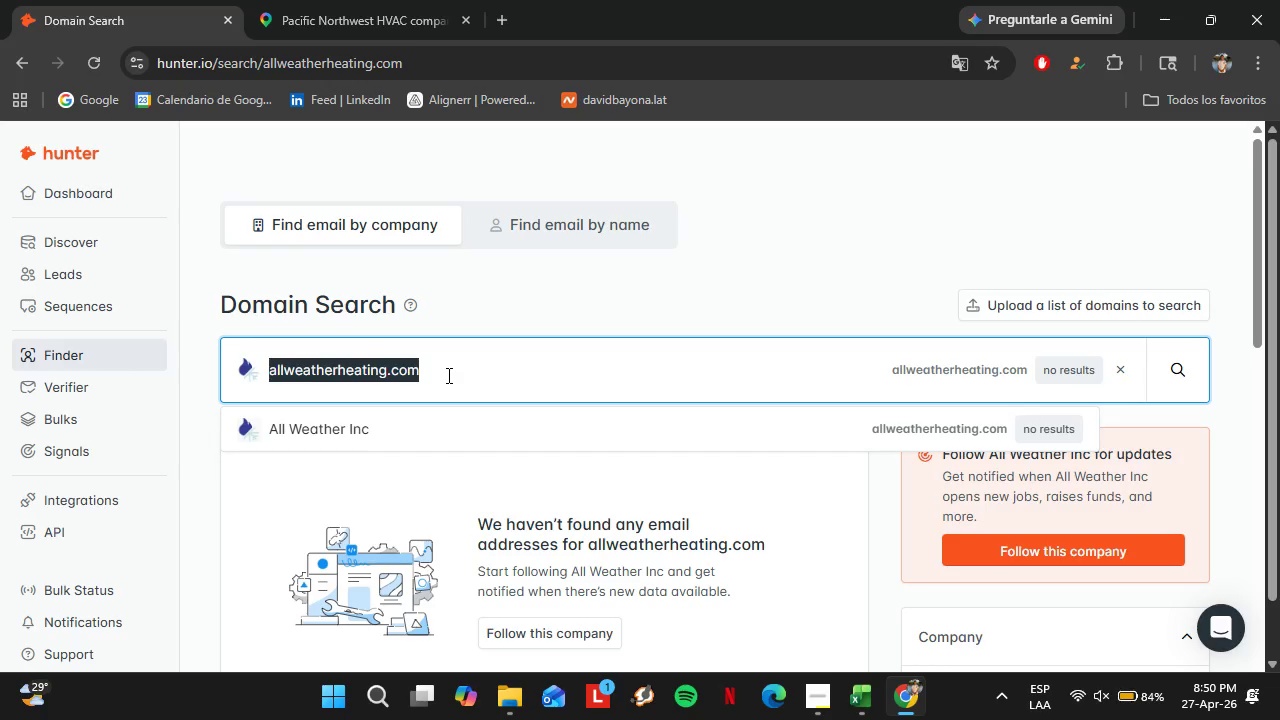 
type(cardinalheating.com)
 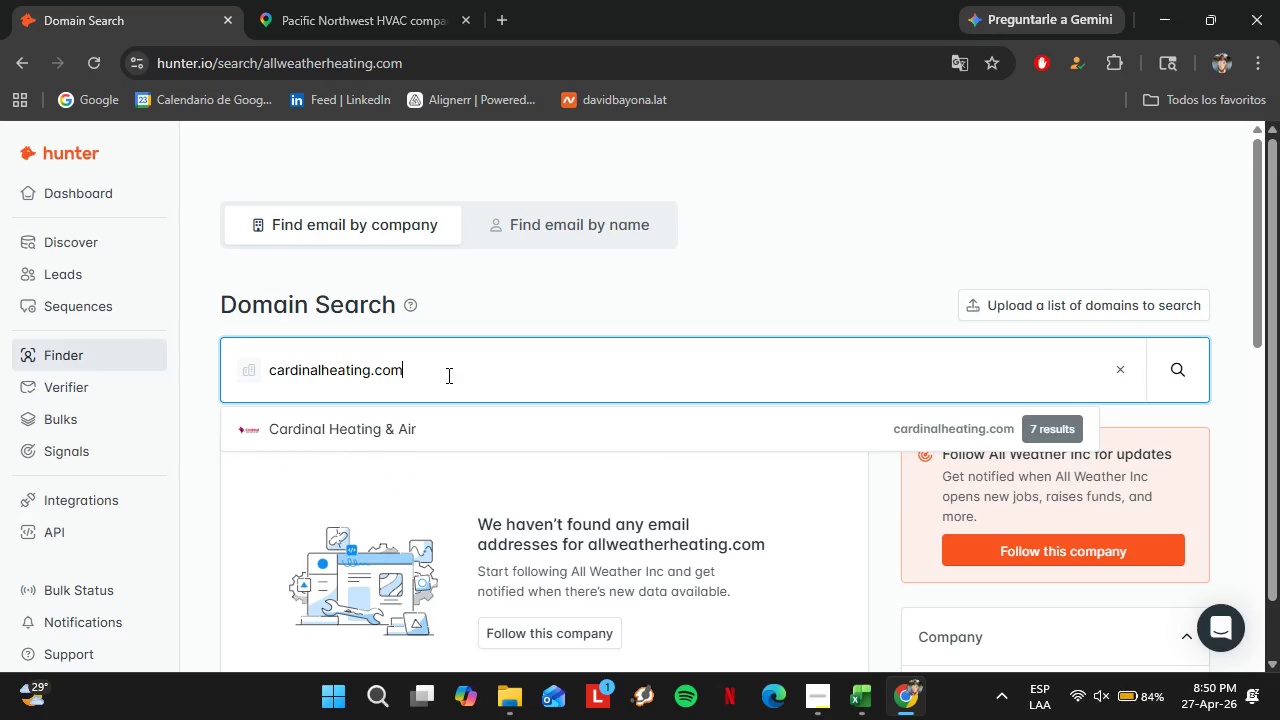 
key(Enter)
 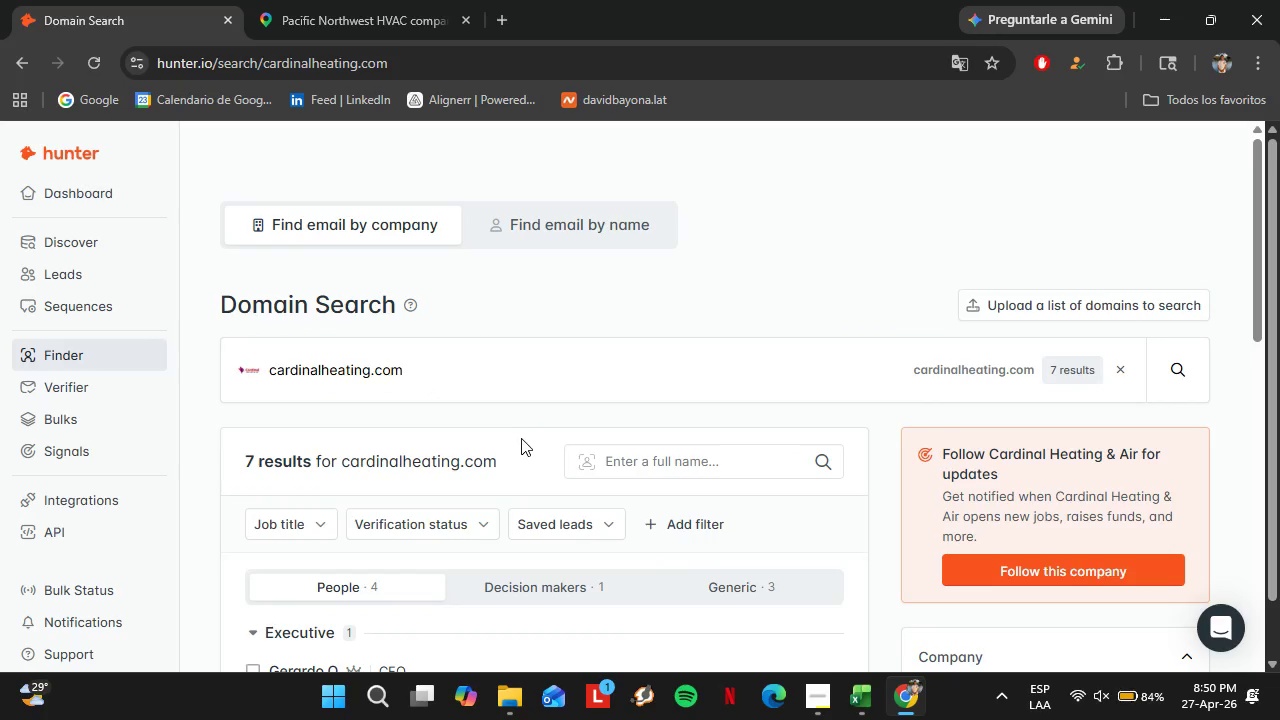 
scroll: coordinate [521, 441], scroll_direction: down, amount: 3.0
 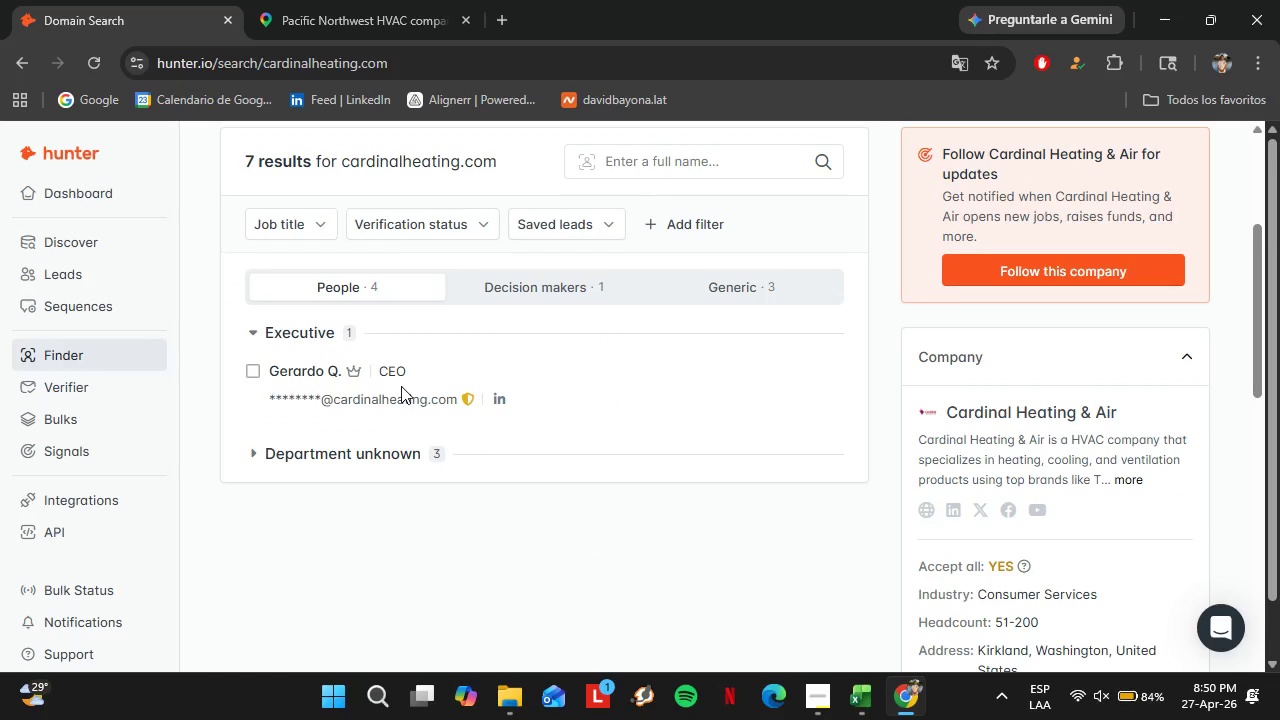 
scroll: coordinate [387, 233], scroll_direction: up, amount: 2.0
 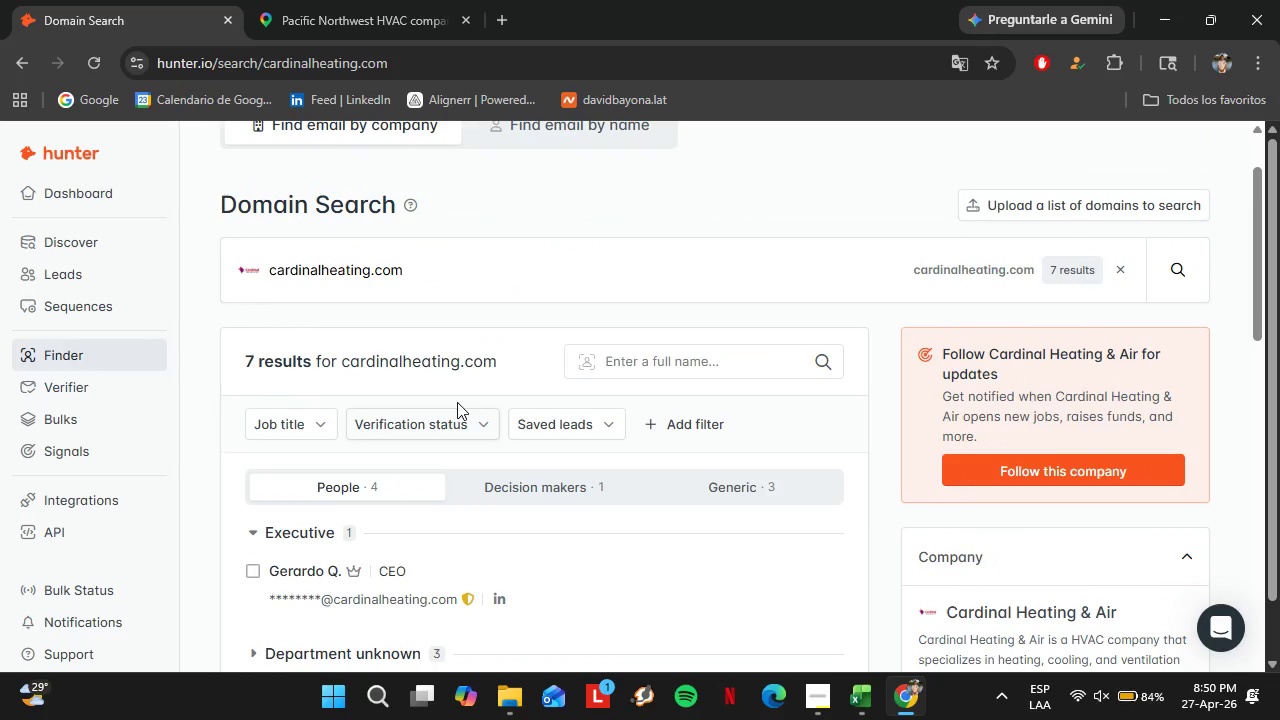 
left_click_drag(start_coordinate=[426, 282], to_coordinate=[230, 275])
 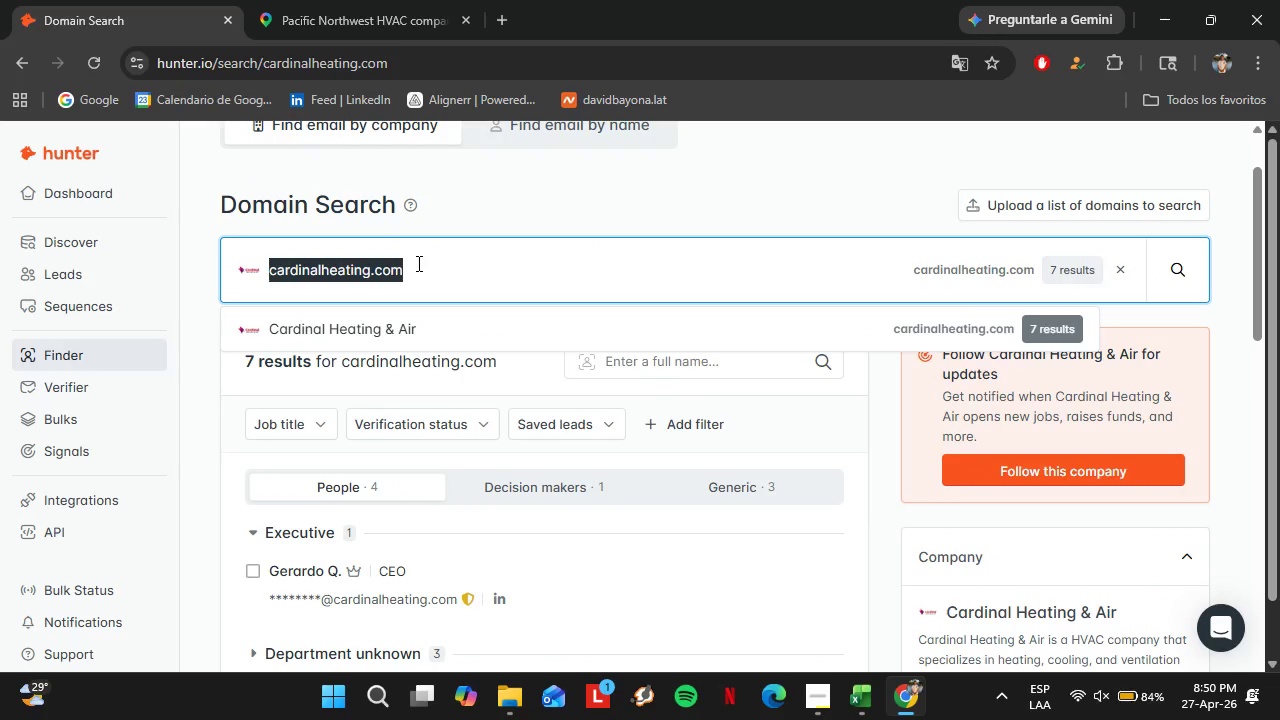 
type(trustedheating.com)
 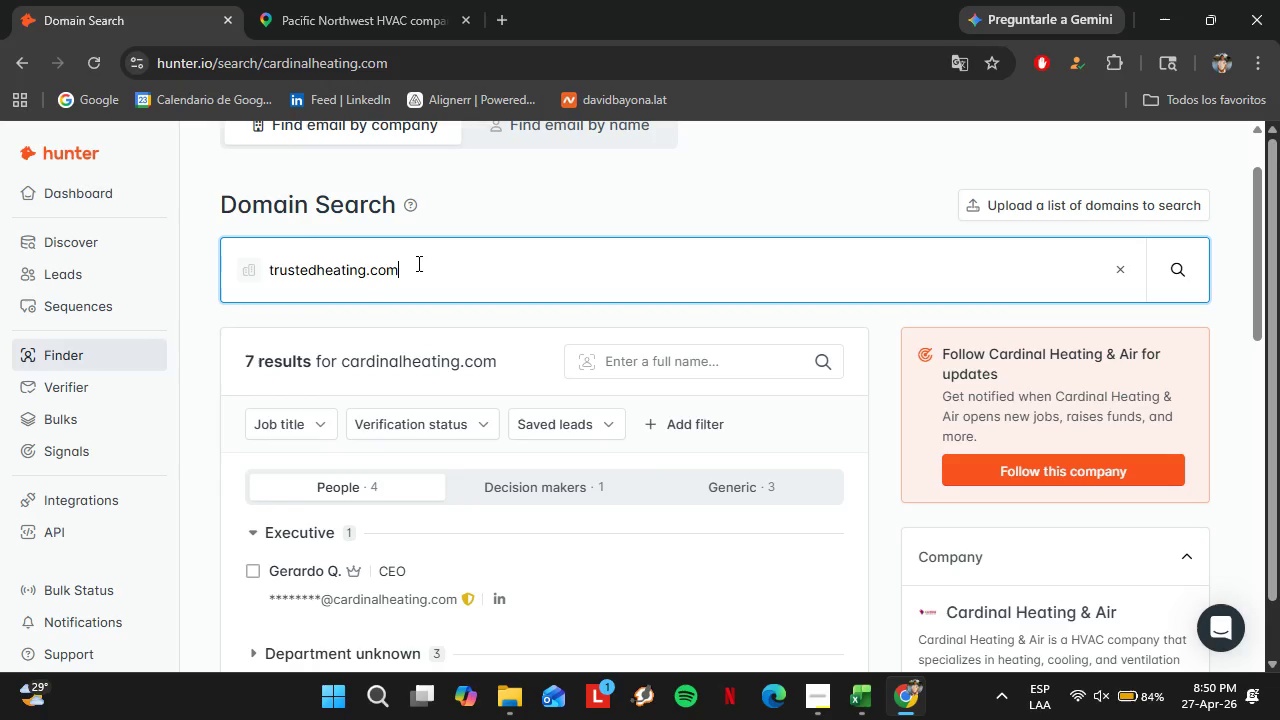 
key(Enter)
 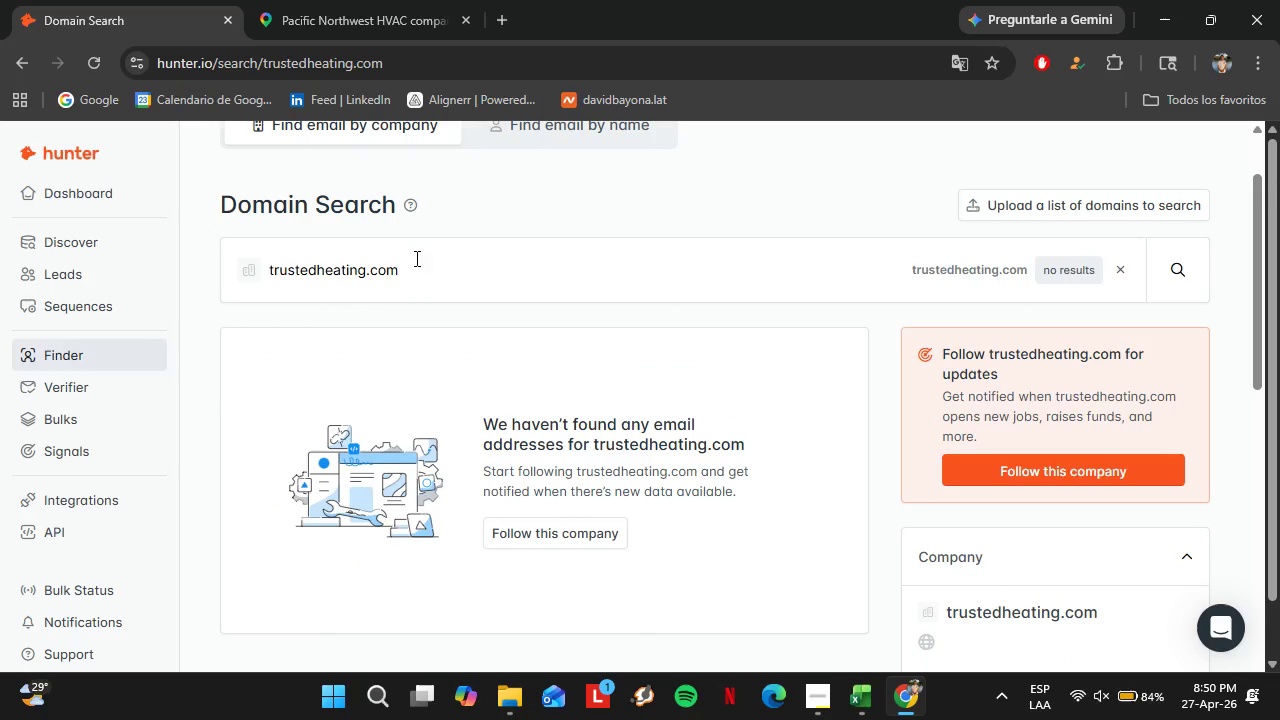 
double_click([414, 278])
 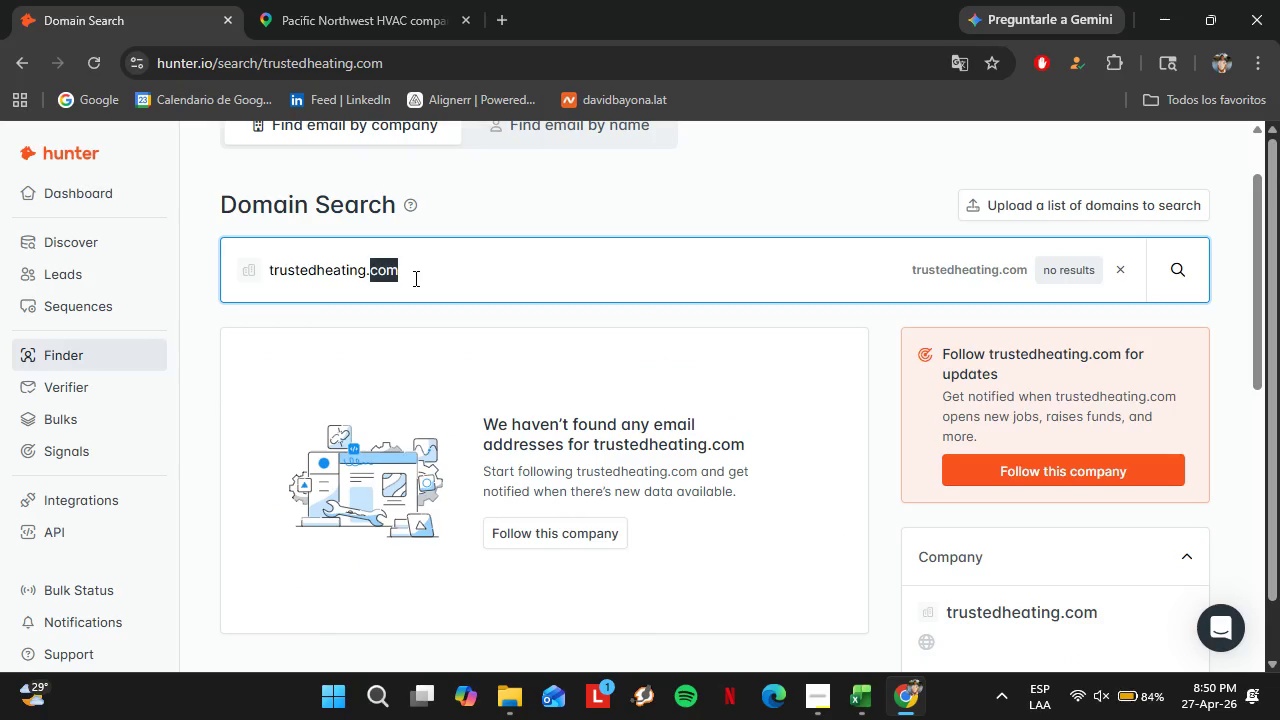 
triple_click([414, 278])
 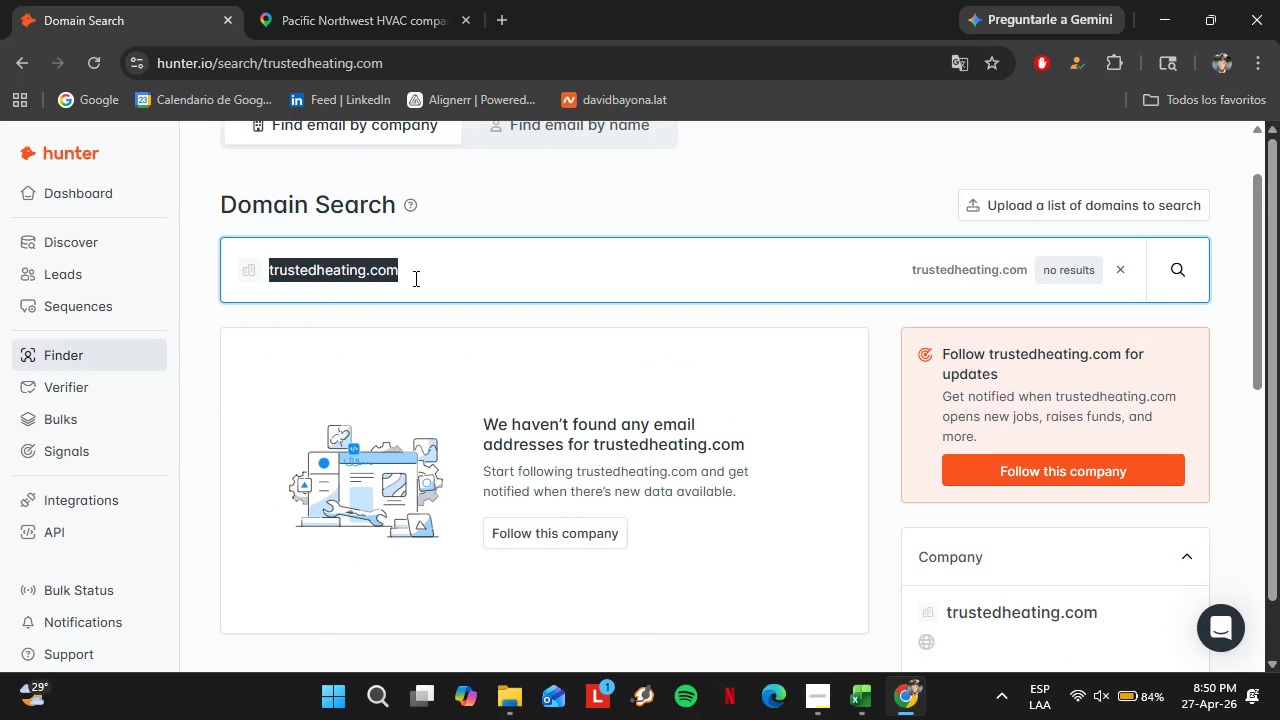 
type(skylineheating.com)
 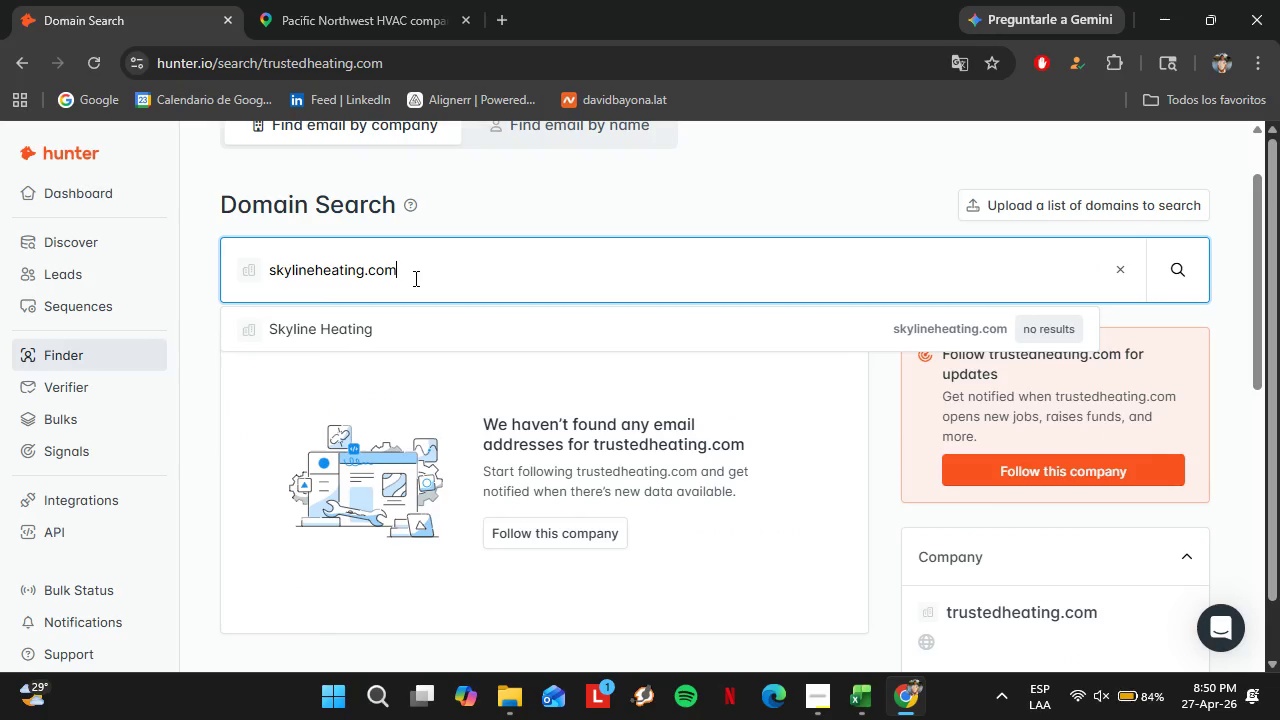 
key(Enter)
 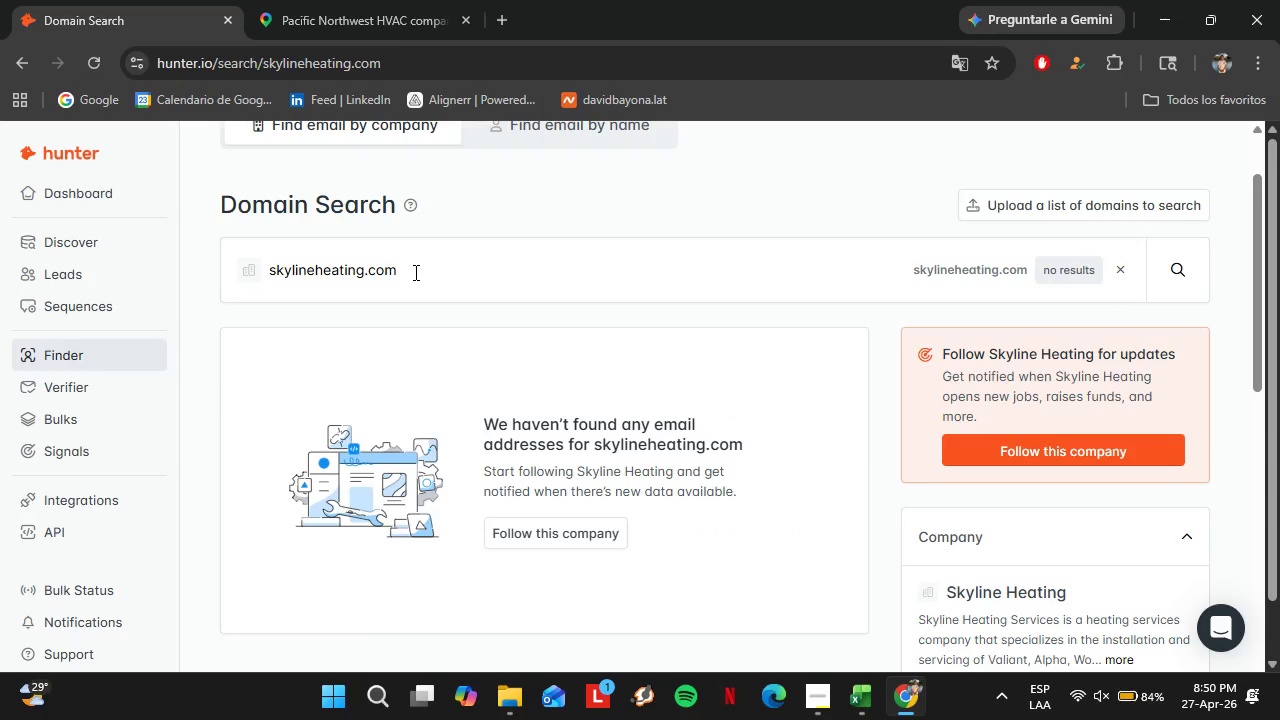 
double_click([415, 271])
 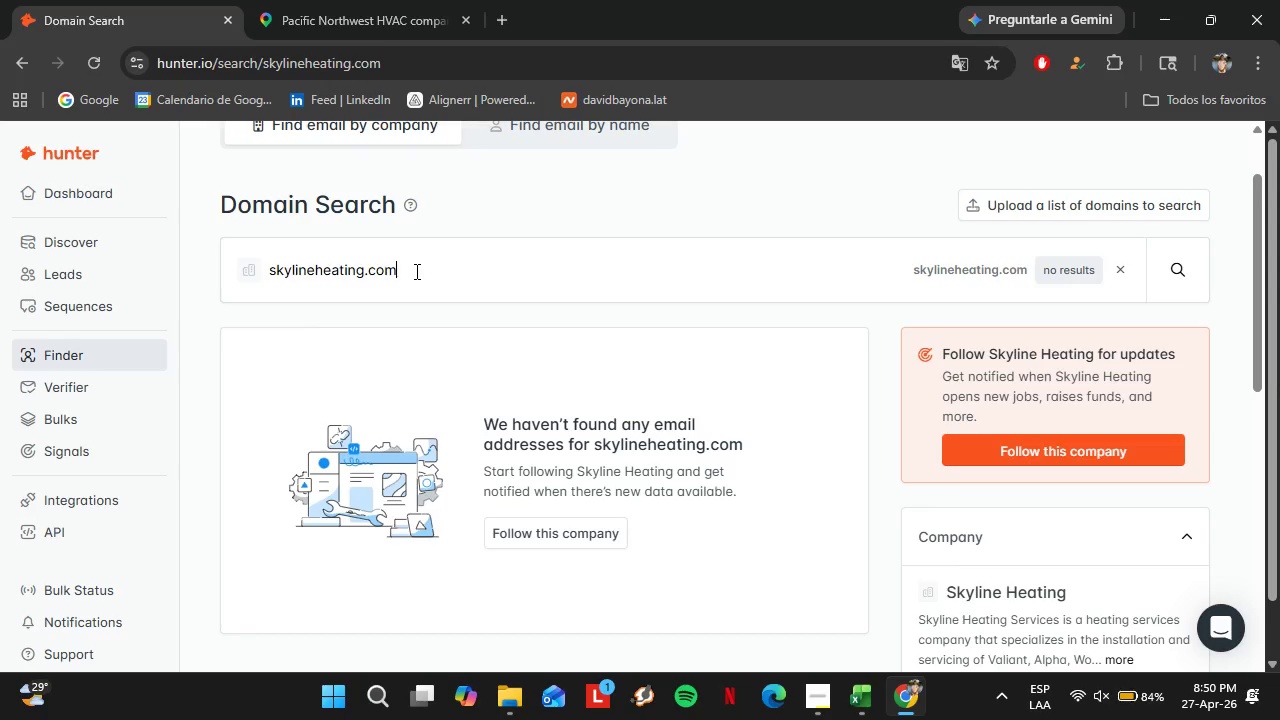 
triple_click([415, 270])
 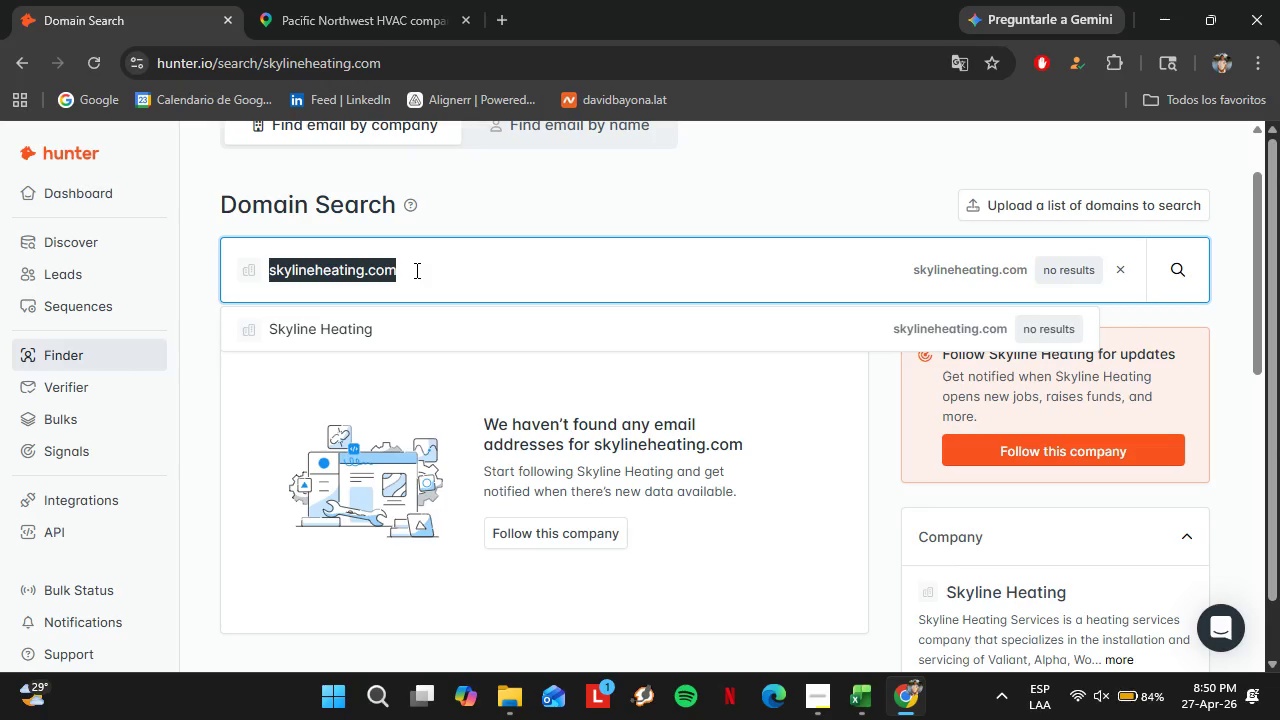 
type(cascadeheating.com)
 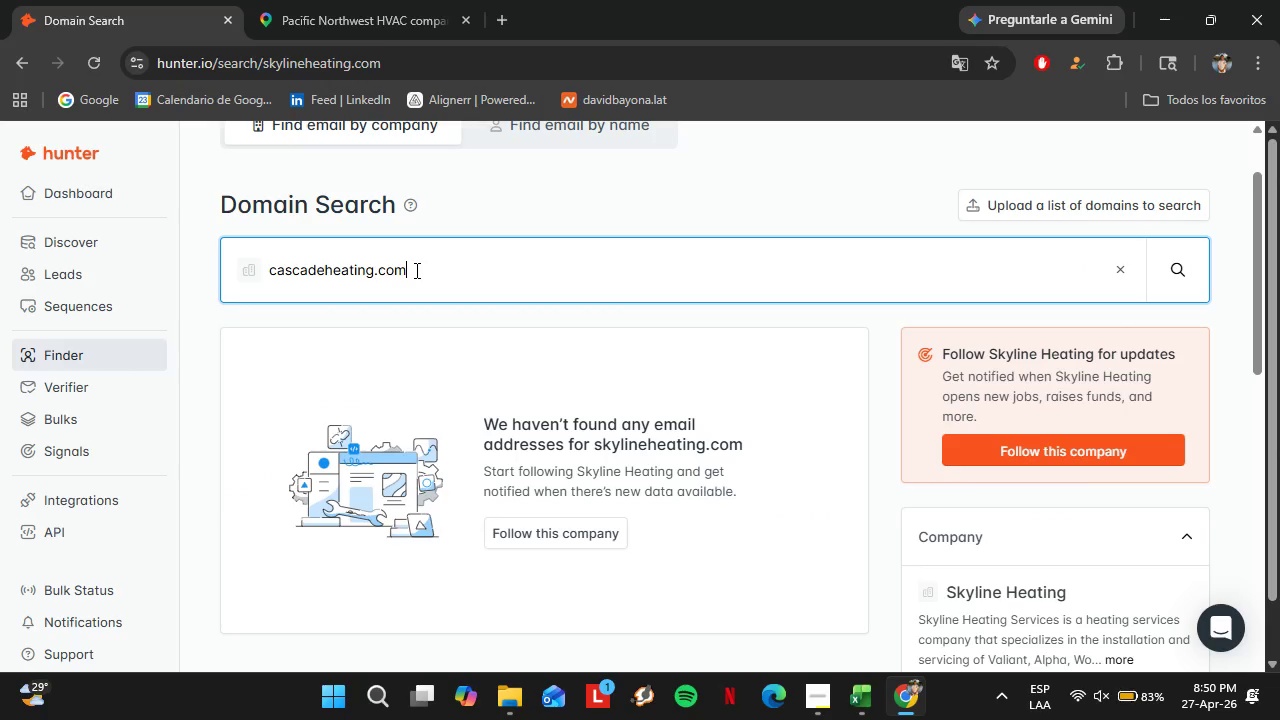 
key(Enter)
 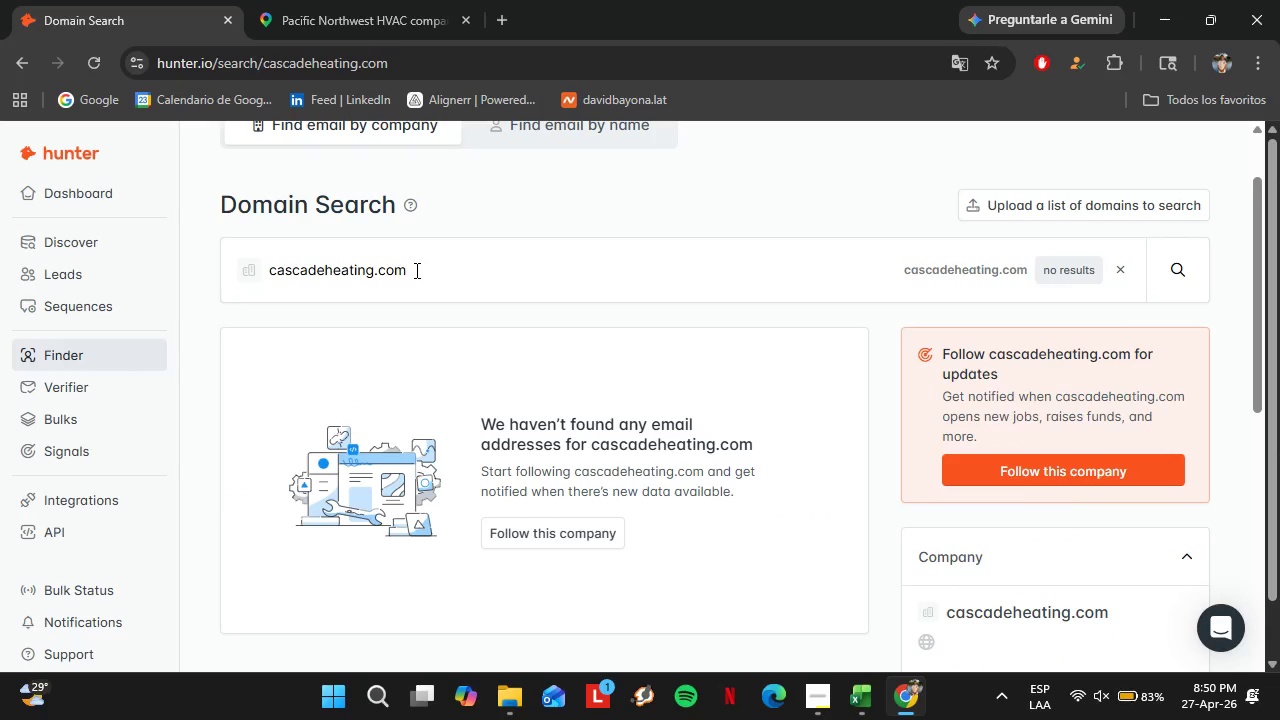 
double_click([415, 270])
 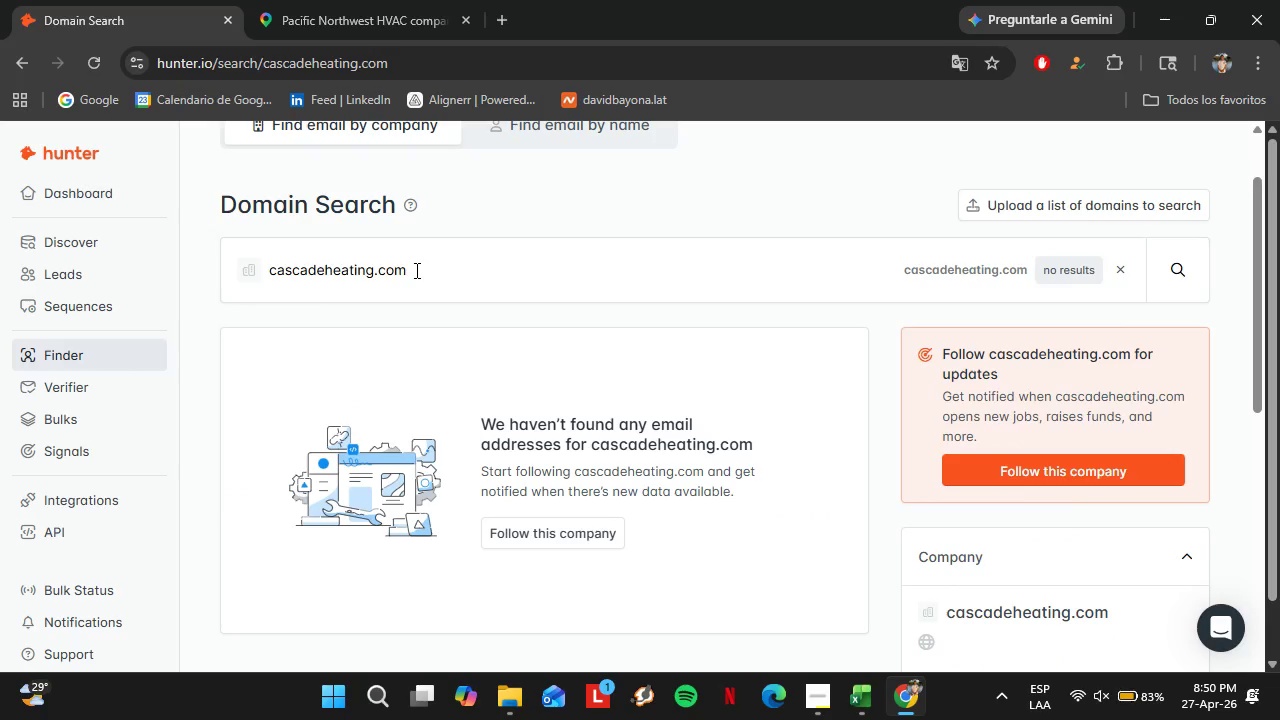 
triple_click([415, 270])
 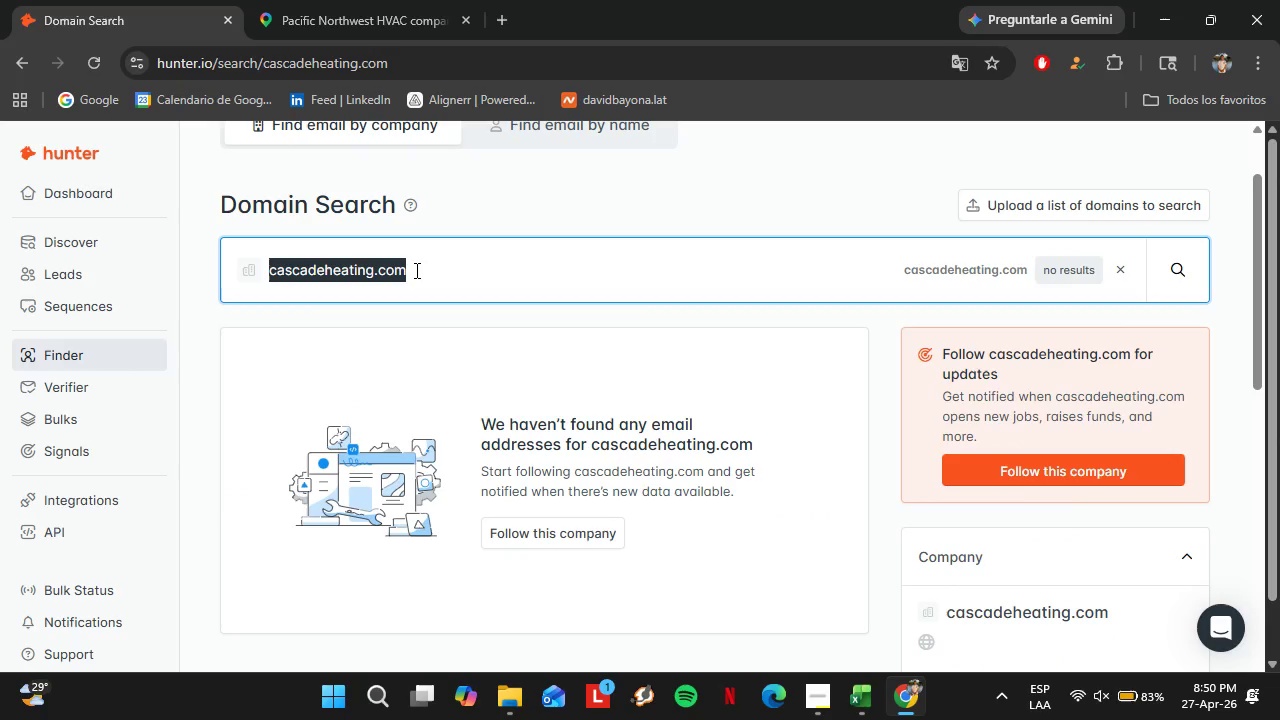 
triple_click([415, 270])
 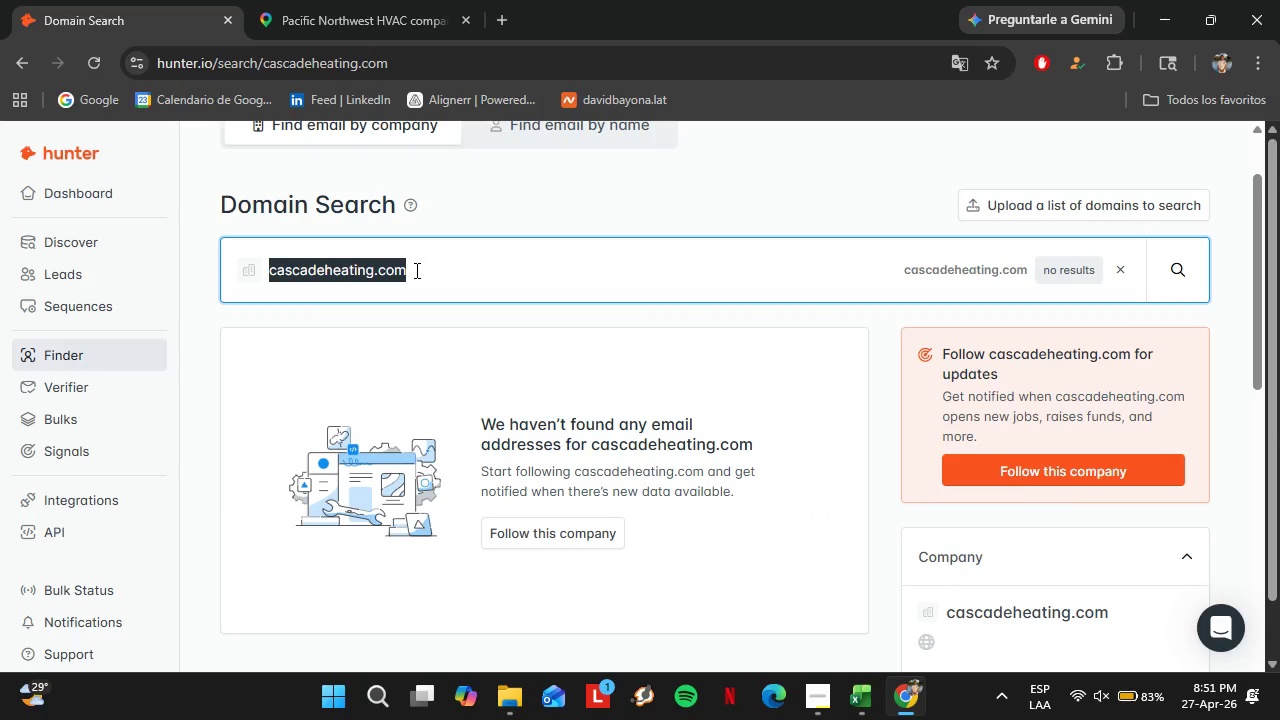 
wait(11.72)
 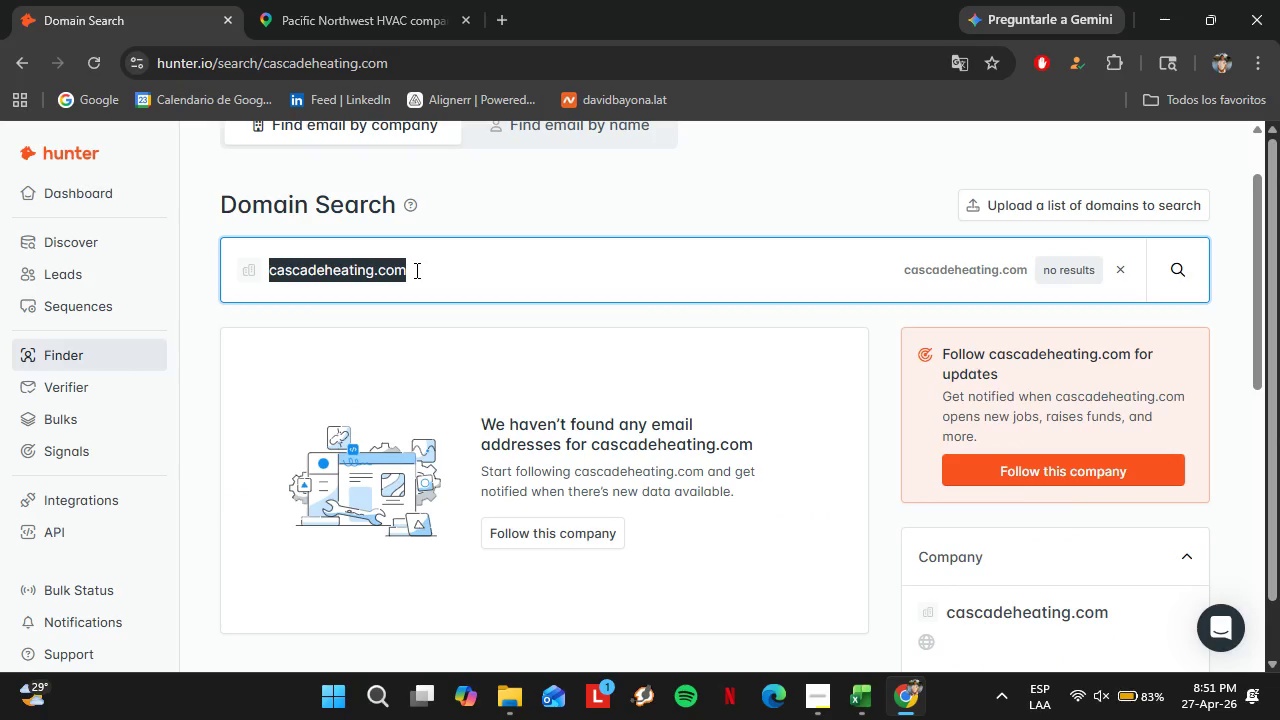 
type(beaconplumbing.com)
 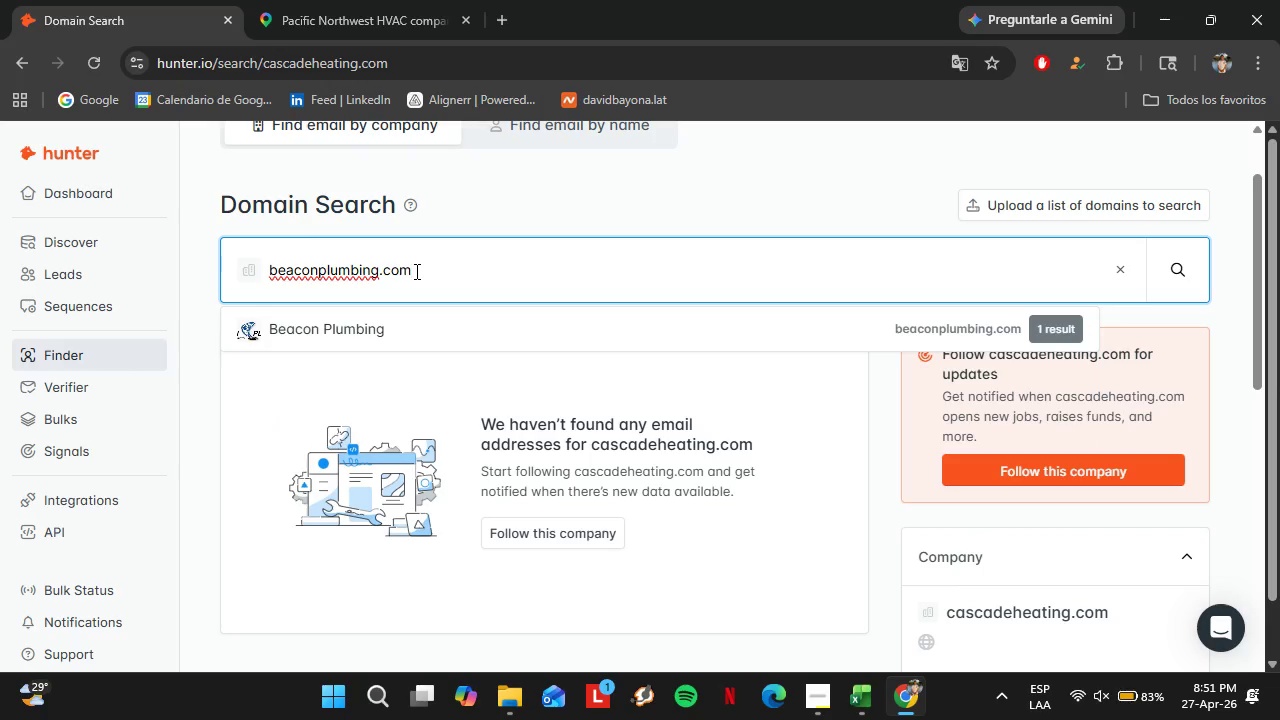 
key(Enter)
 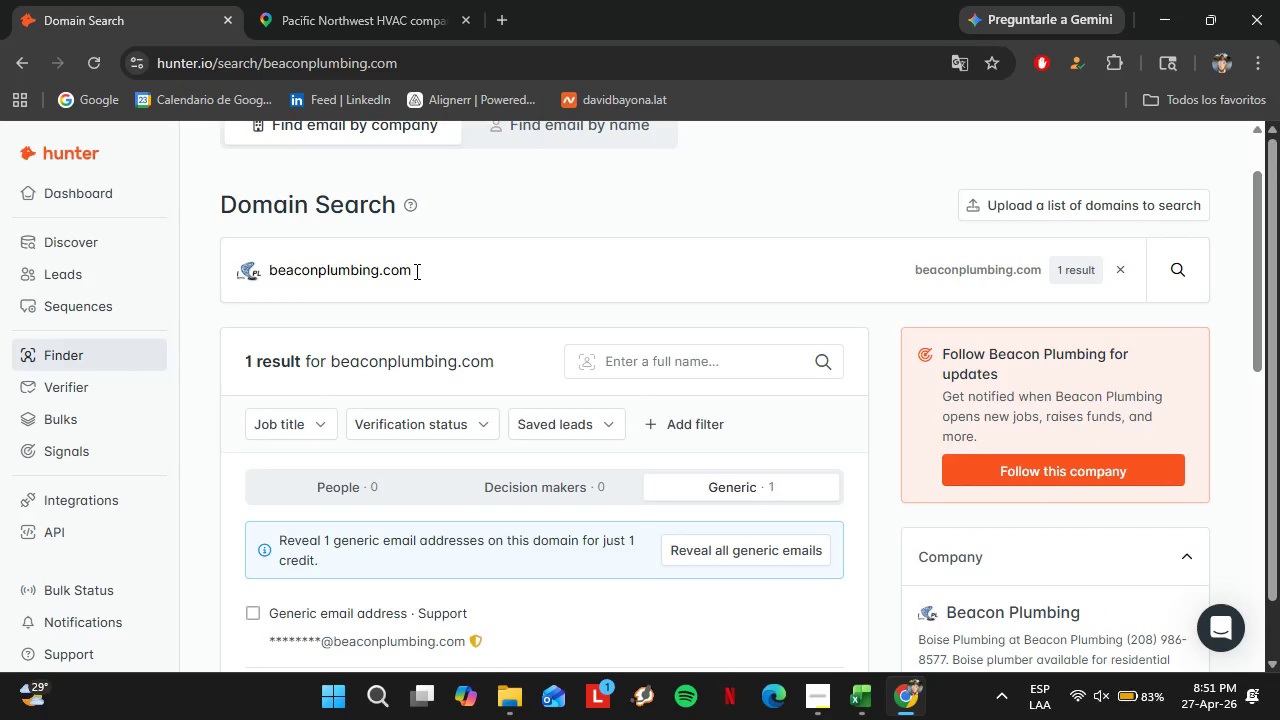 
double_click([415, 270])
 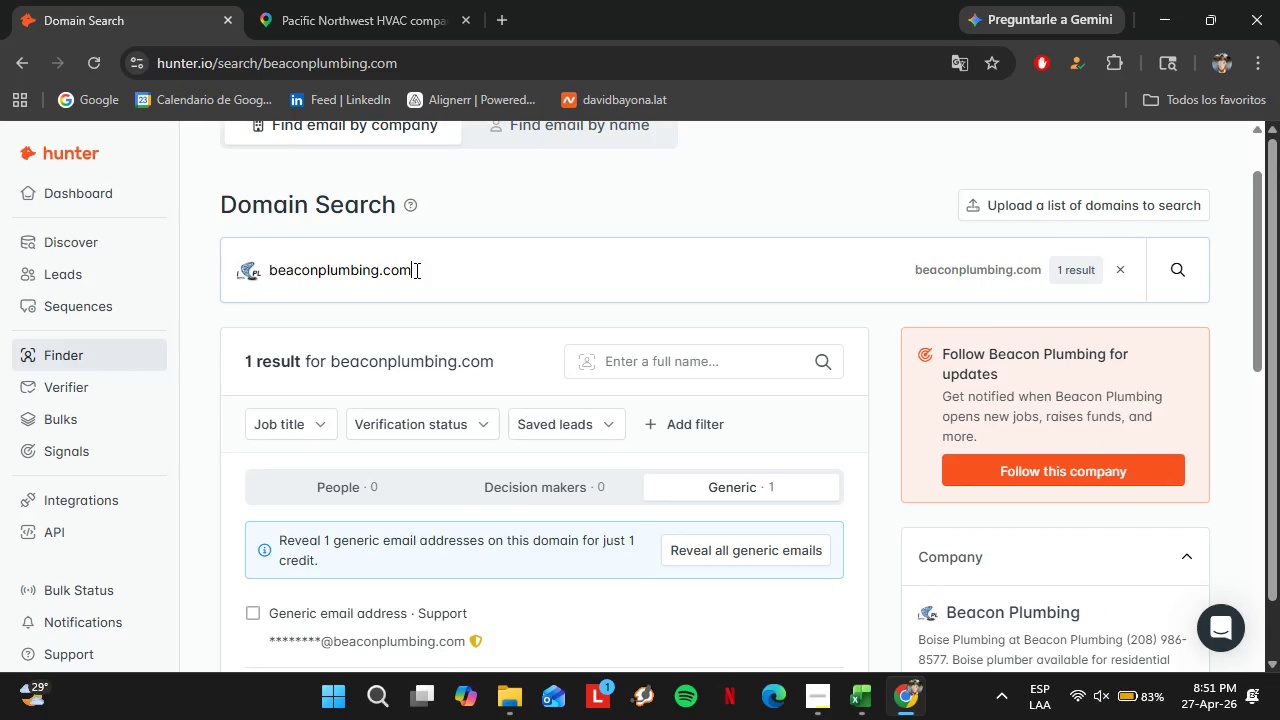 
triple_click([415, 268])
 